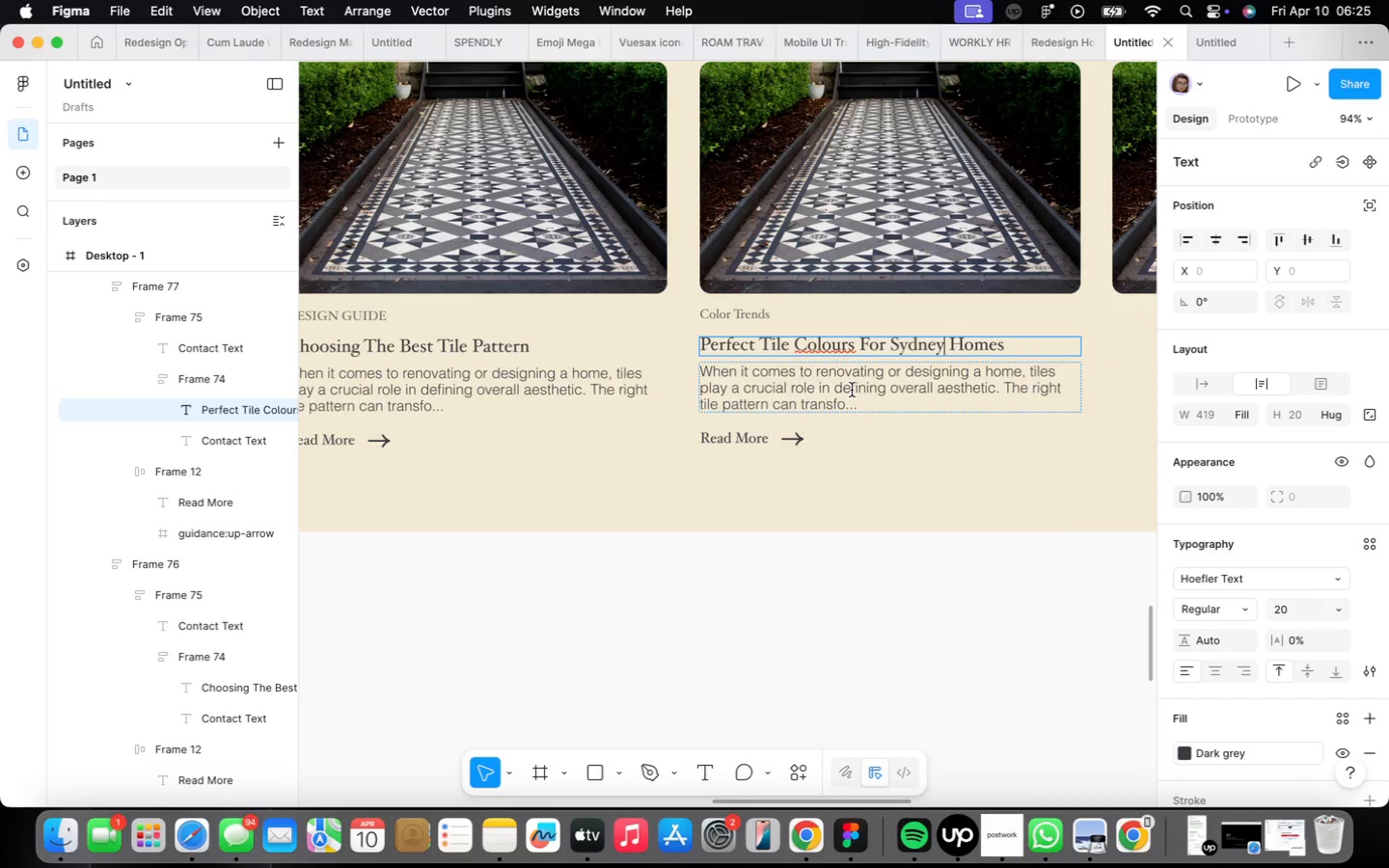 
double_click([852, 390])
 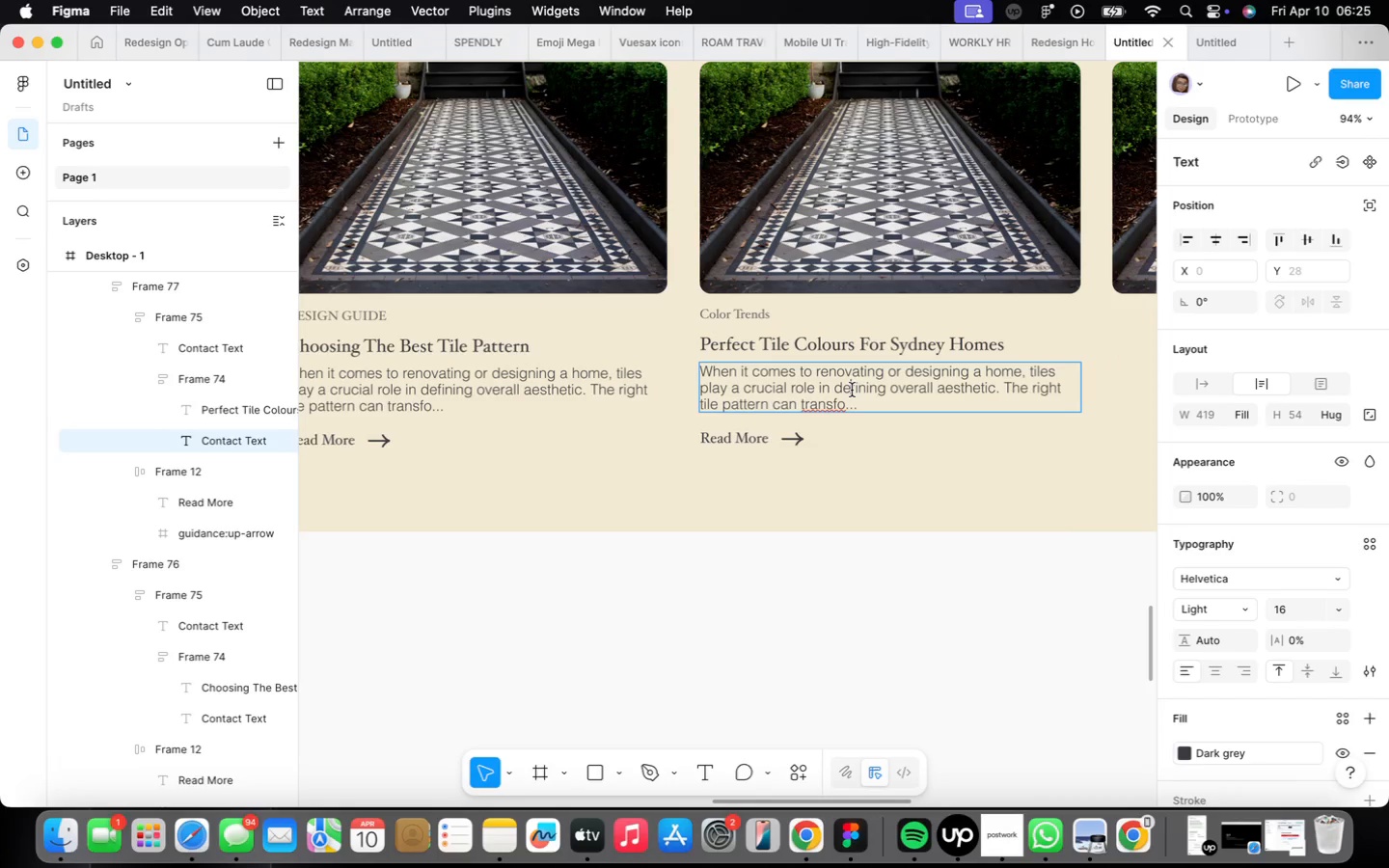 
double_click([852, 390])
 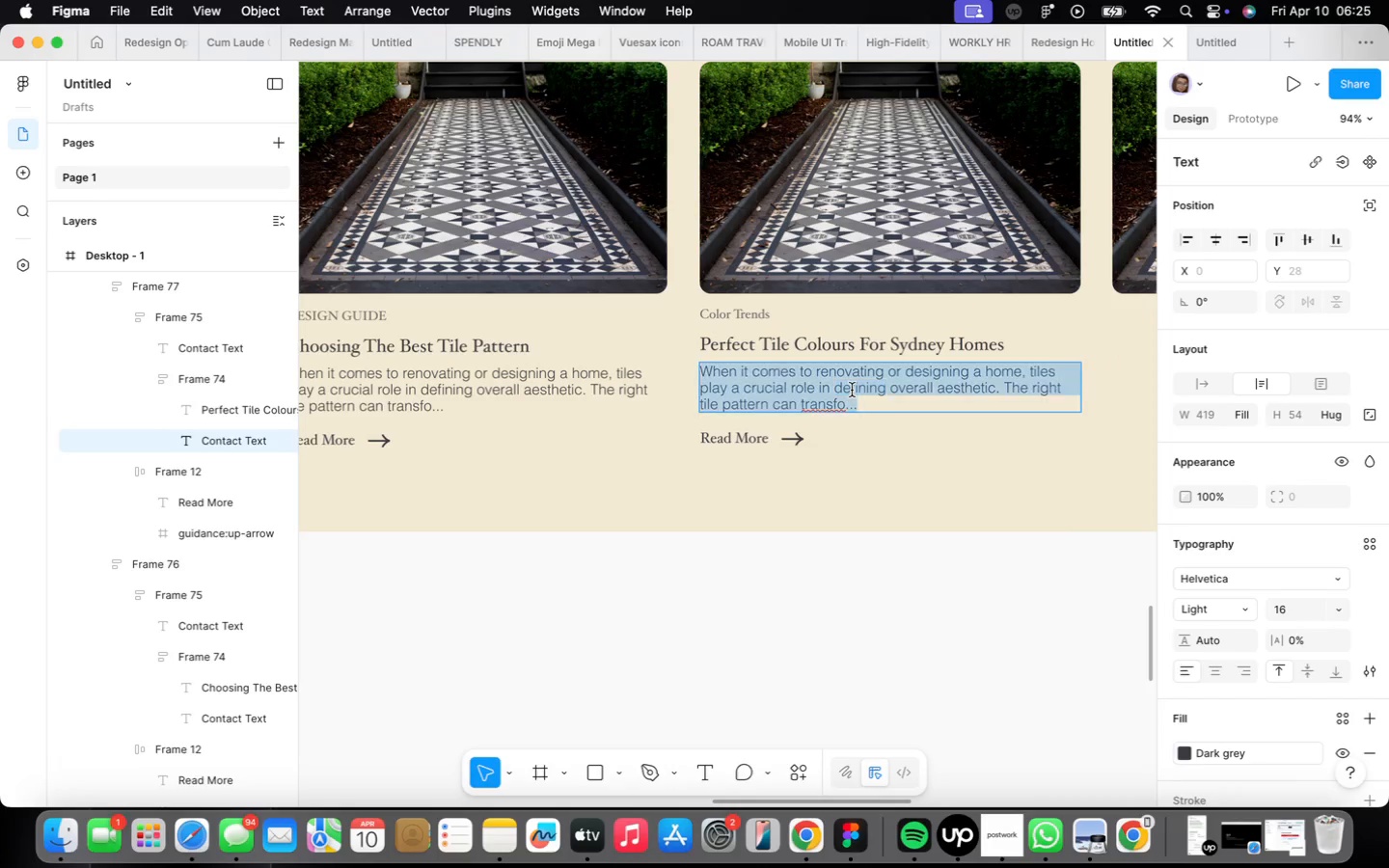 
triple_click([852, 390])
 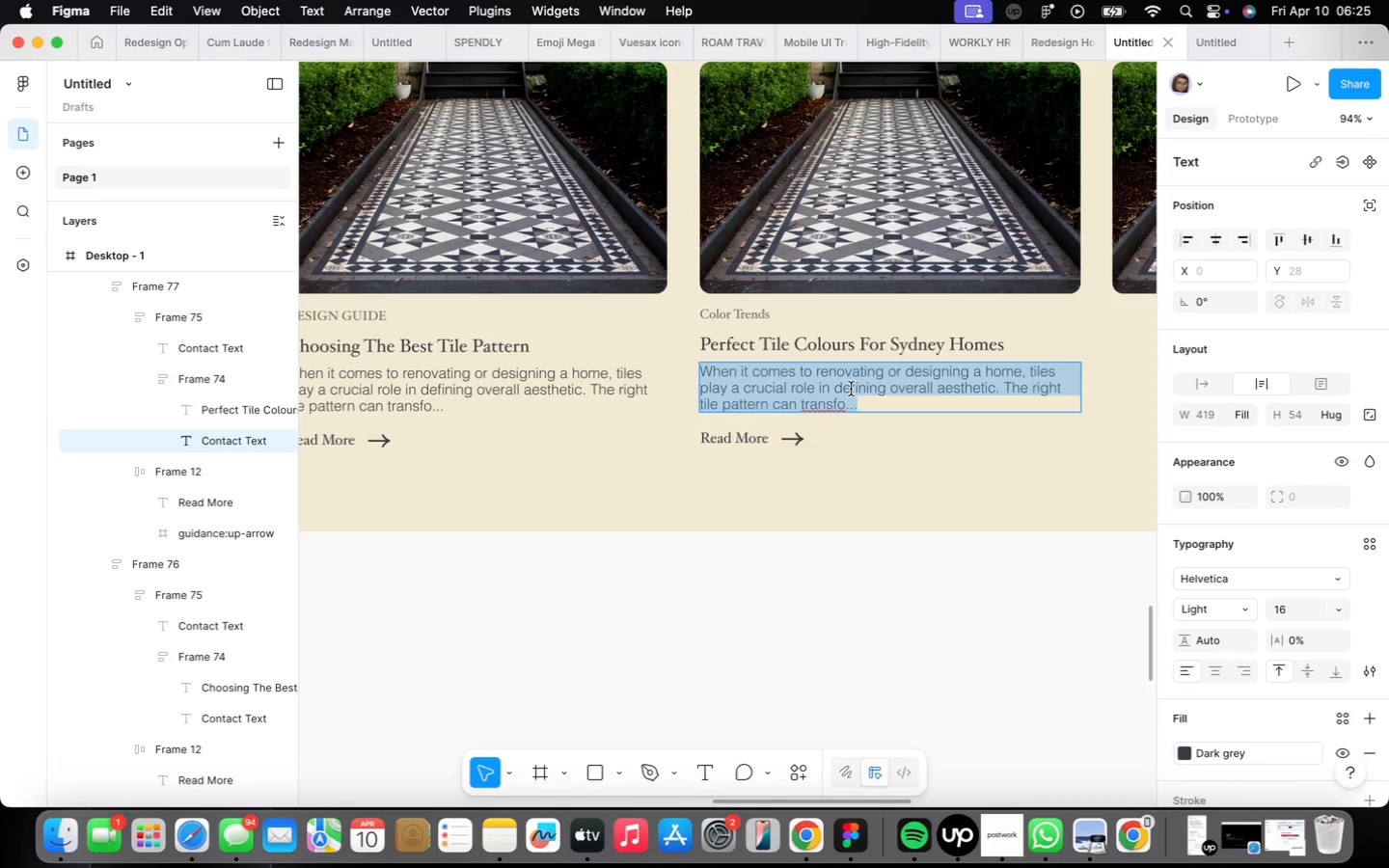 
type(Choosing the )
 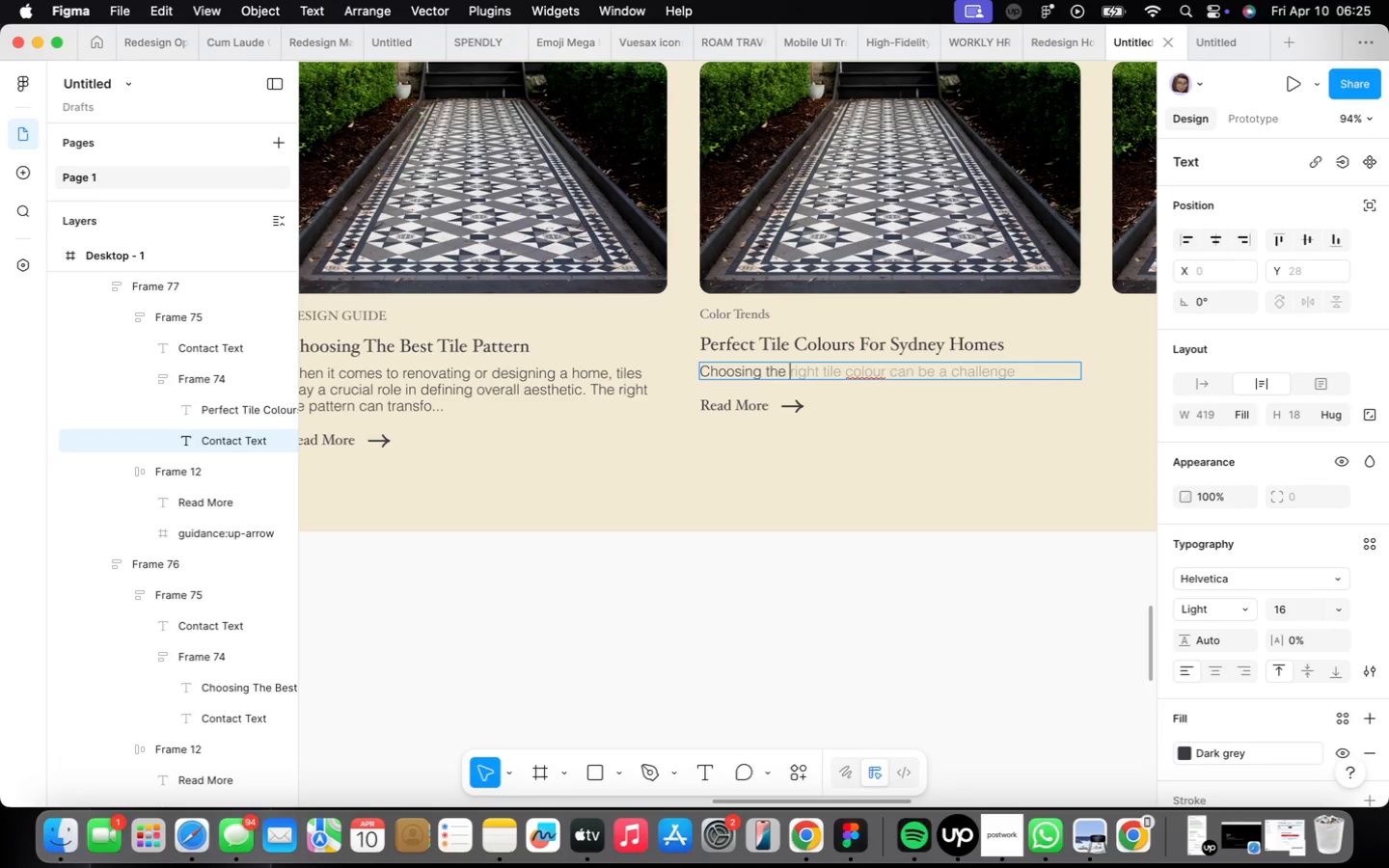 
type(right t)
 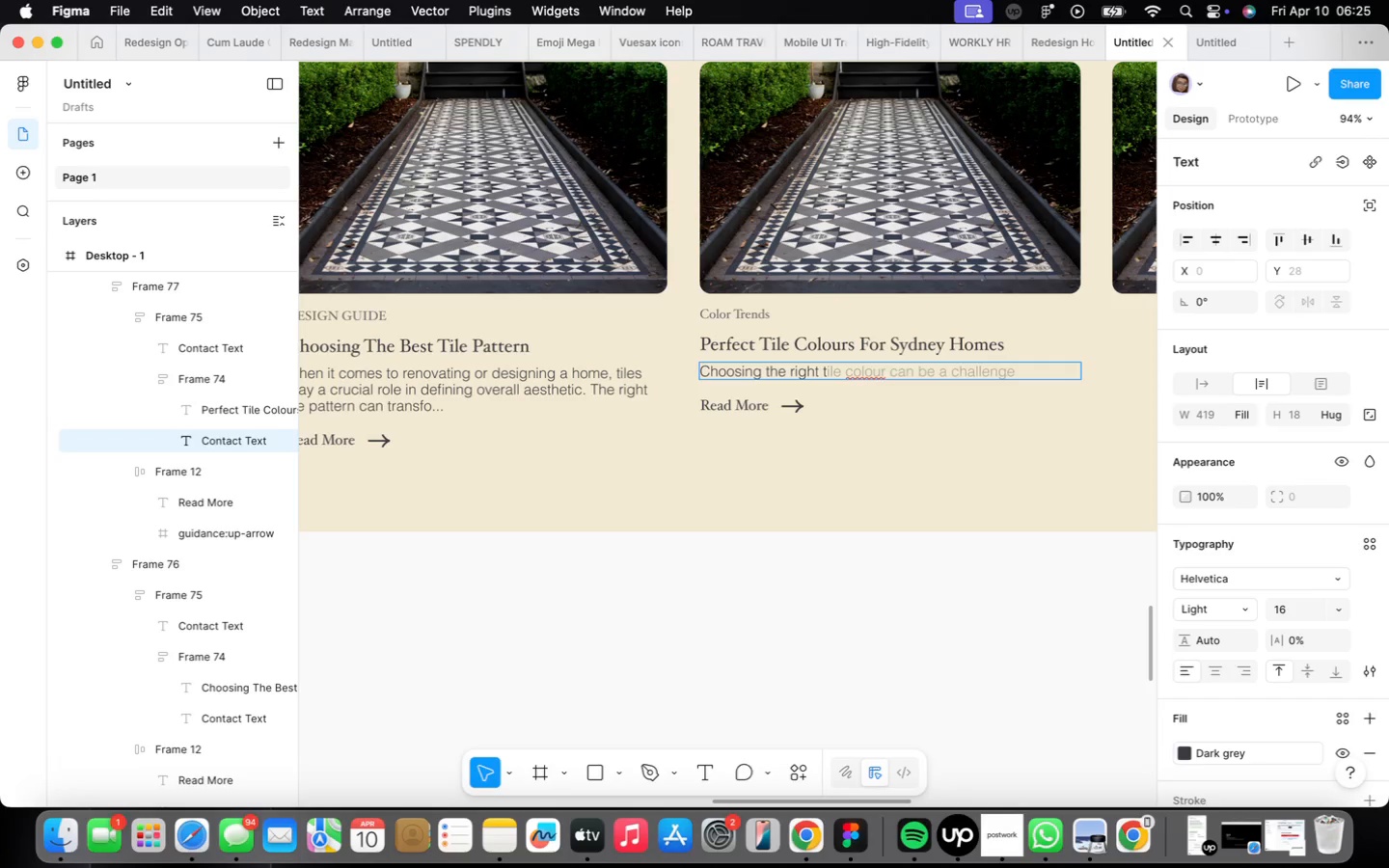 
key(ArrowRight)
 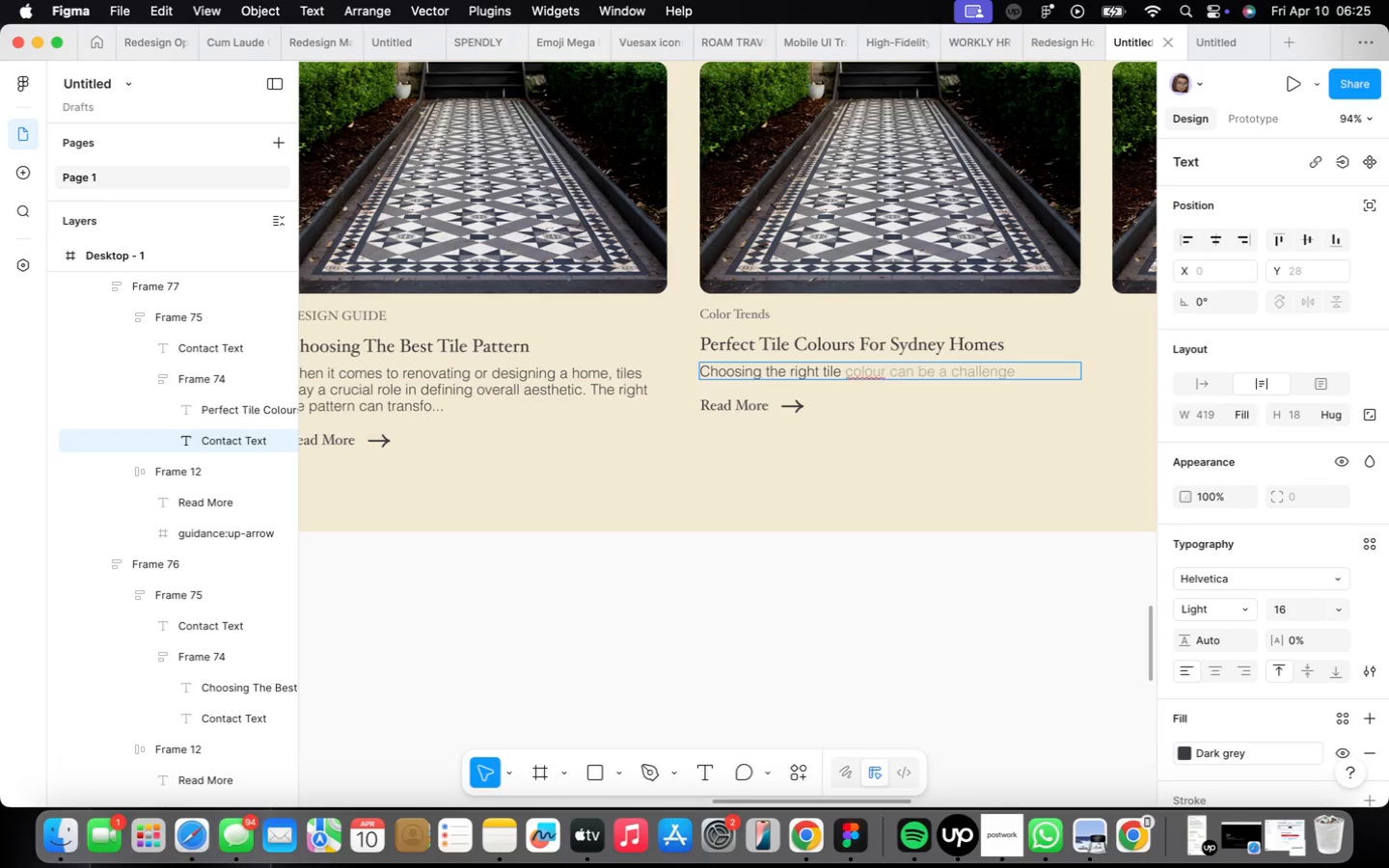 
key(ArrowRight)
 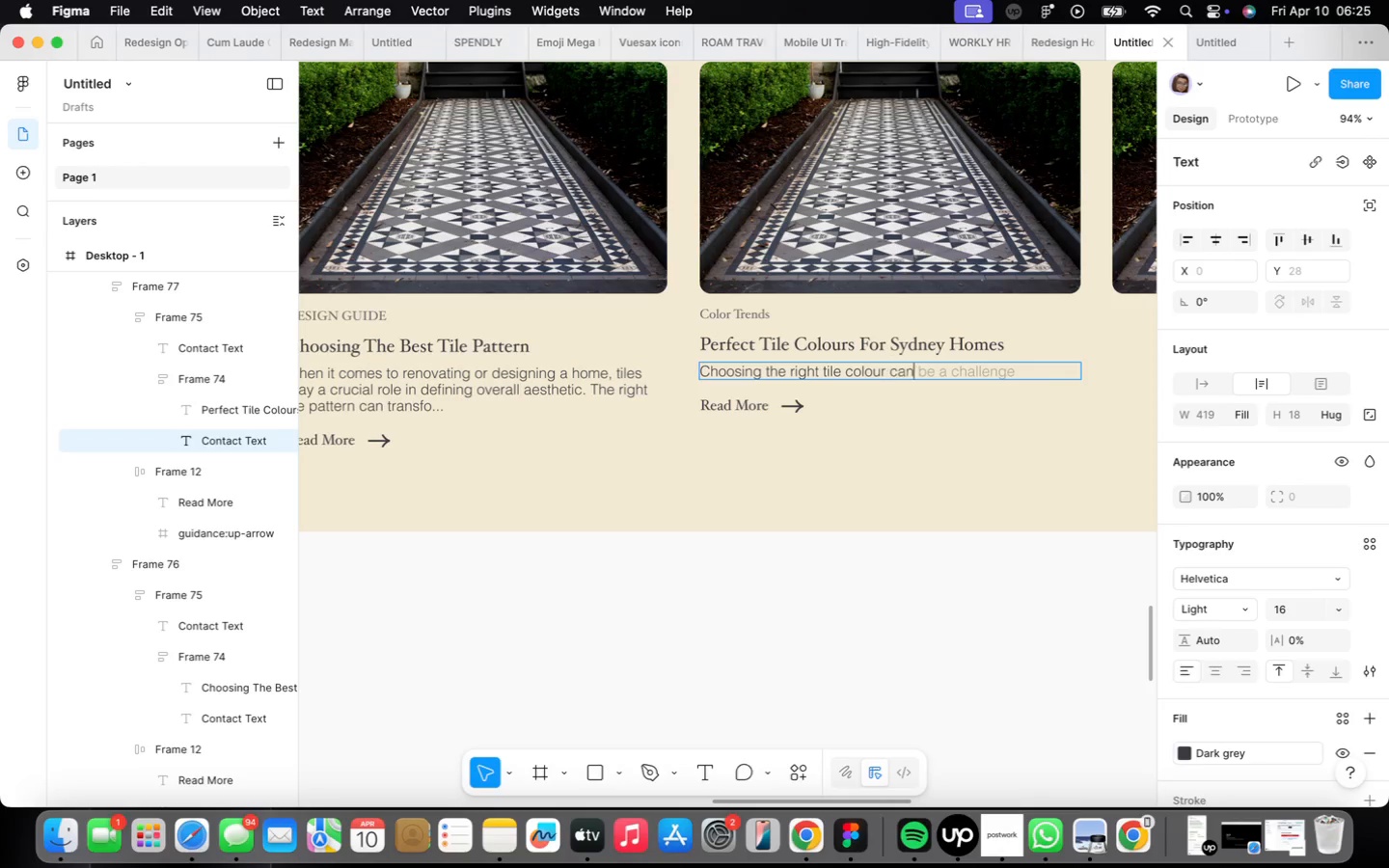 
key(ArrowRight)
 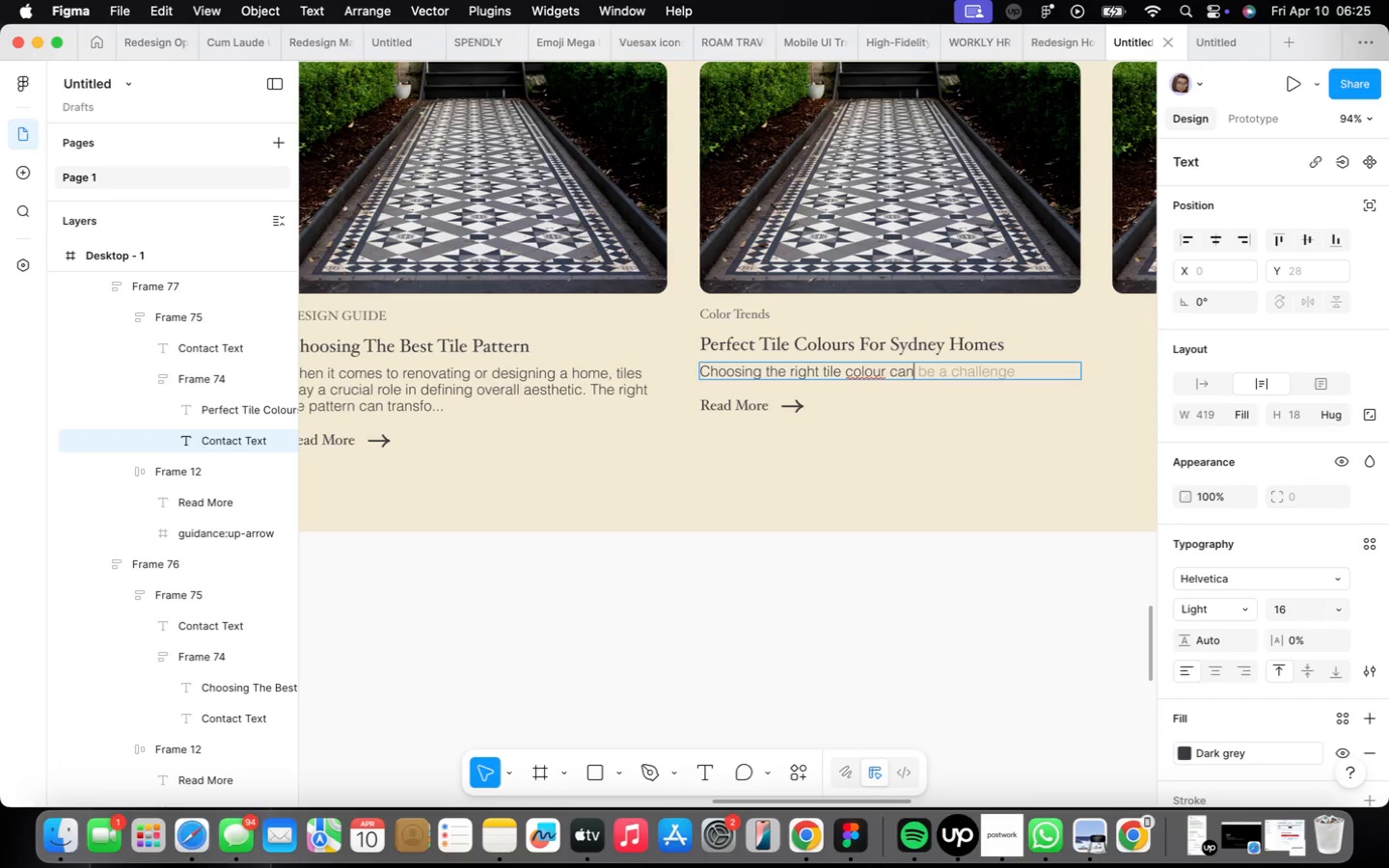 
type( transform any Sydney home, adding )
 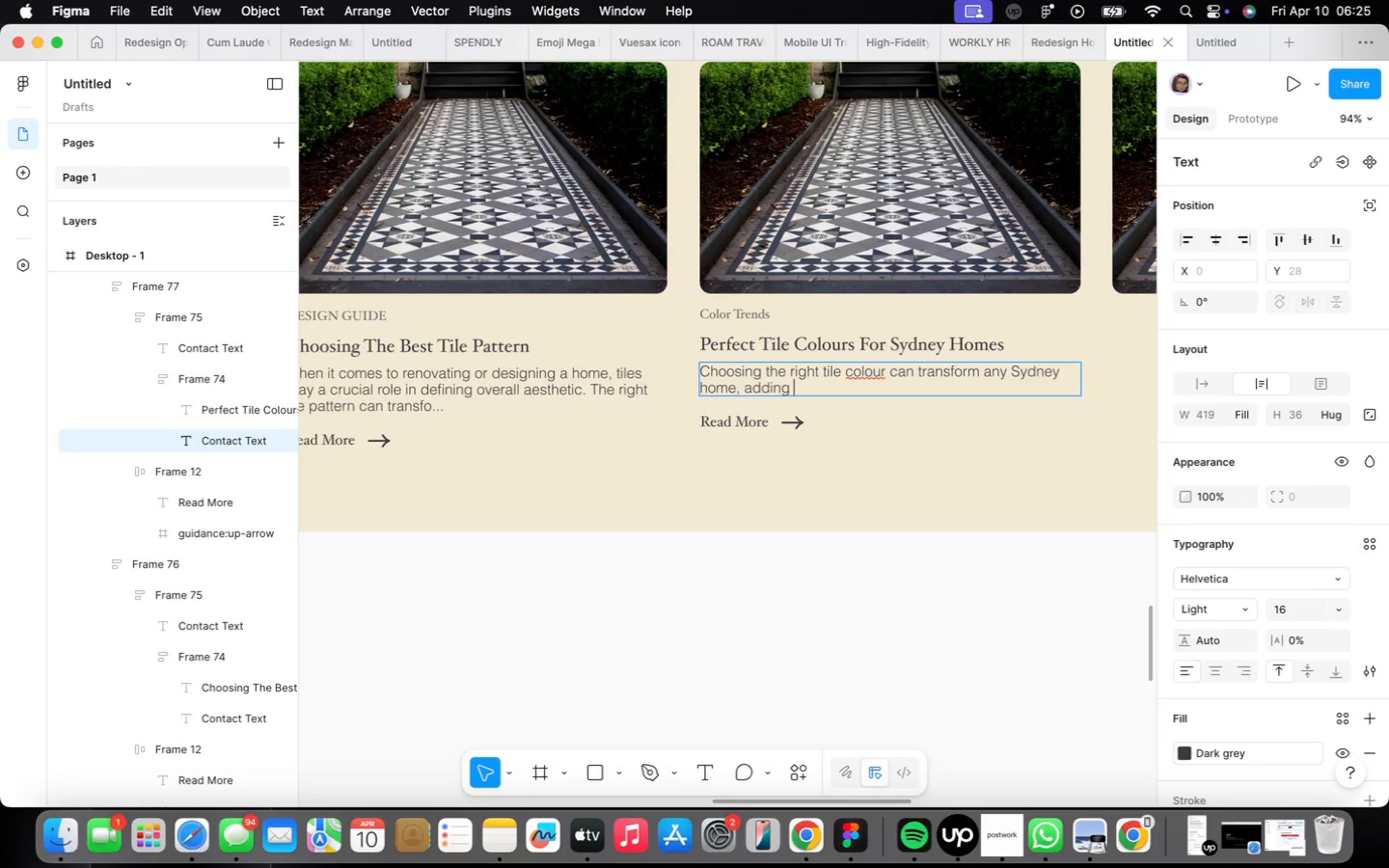 
type(style, warmth and character. )
 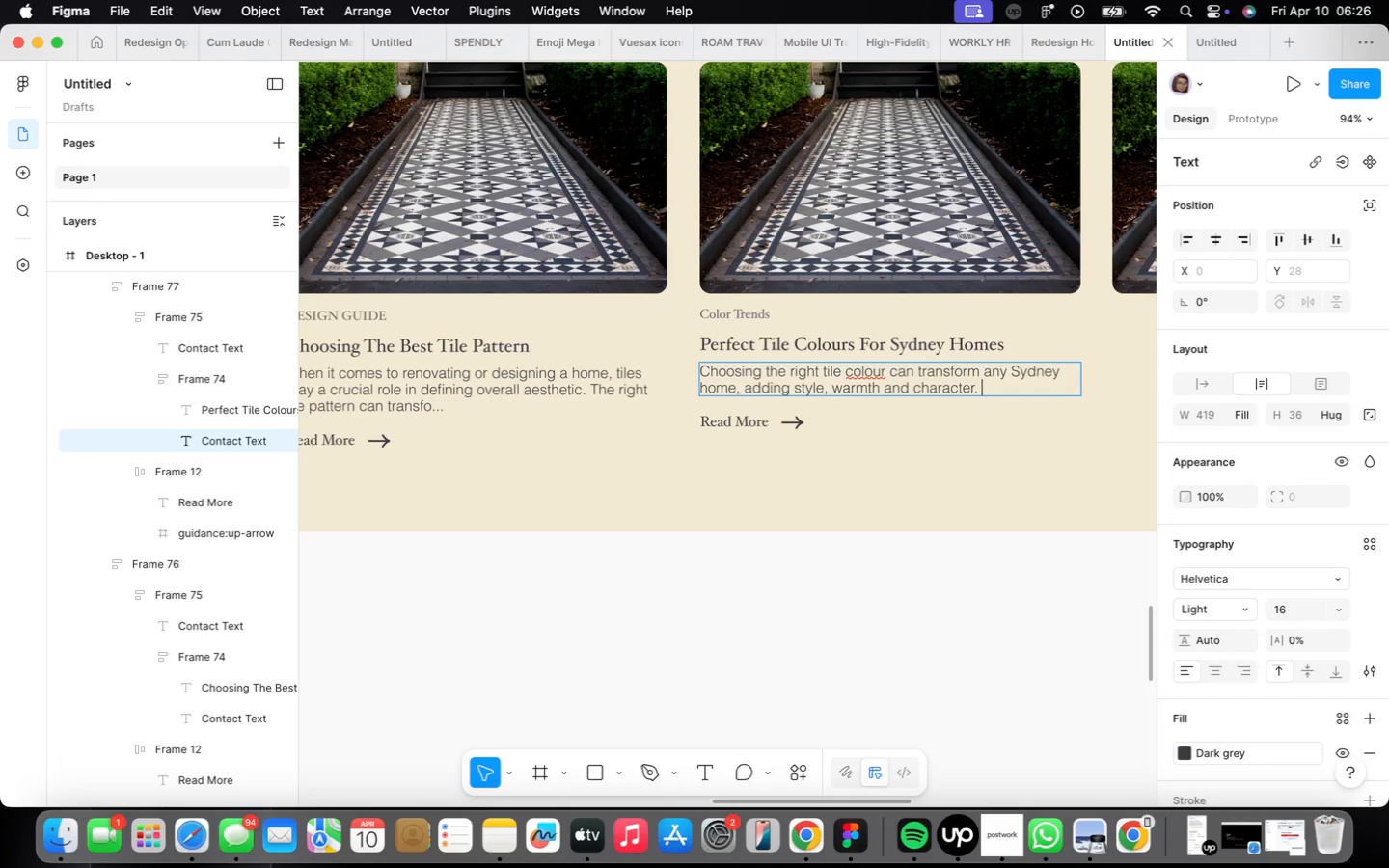 
type(It's not only practical but also a ket)
key(Backspace)
type(y design elem...)
 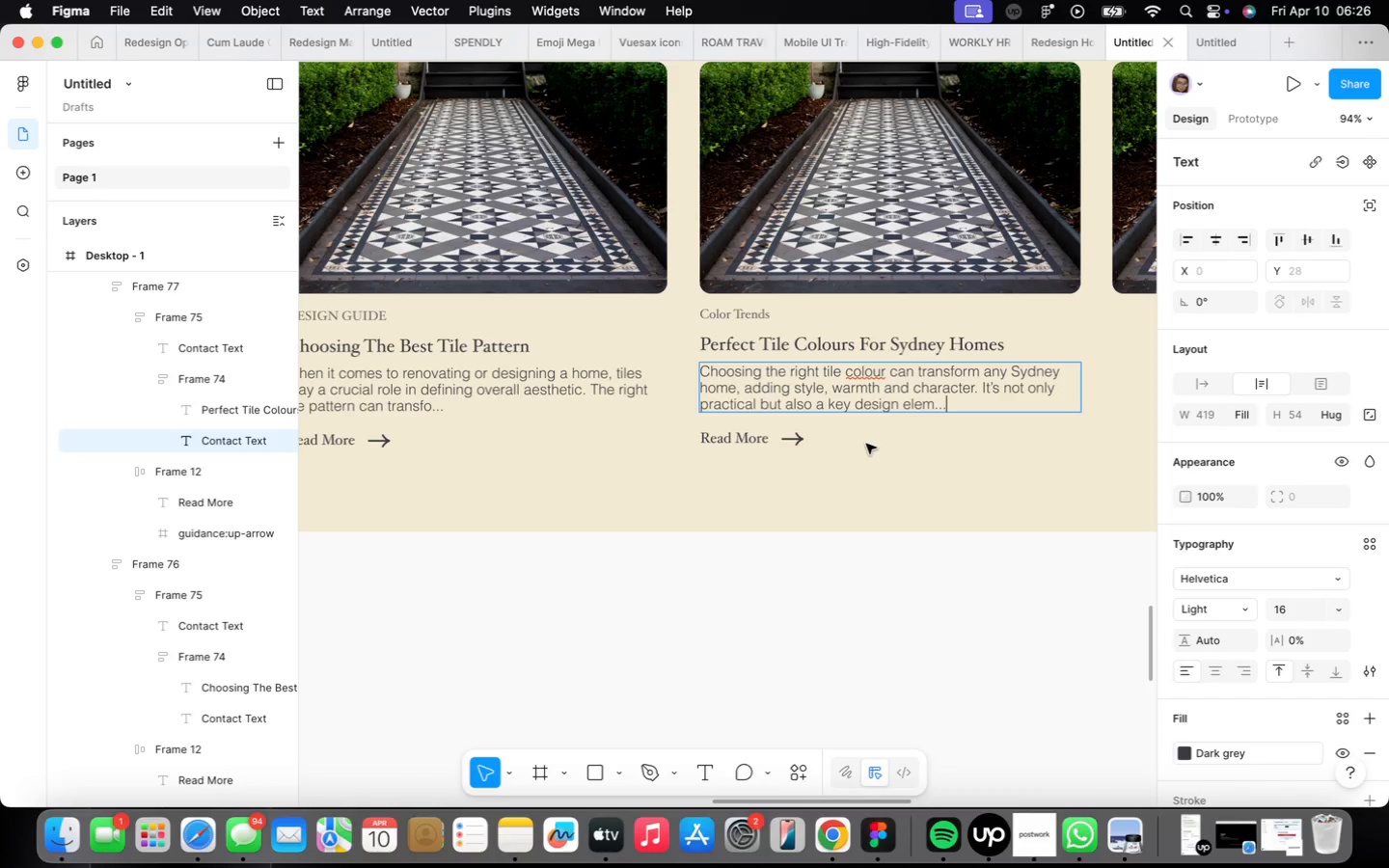 
double_click([945, 451])
 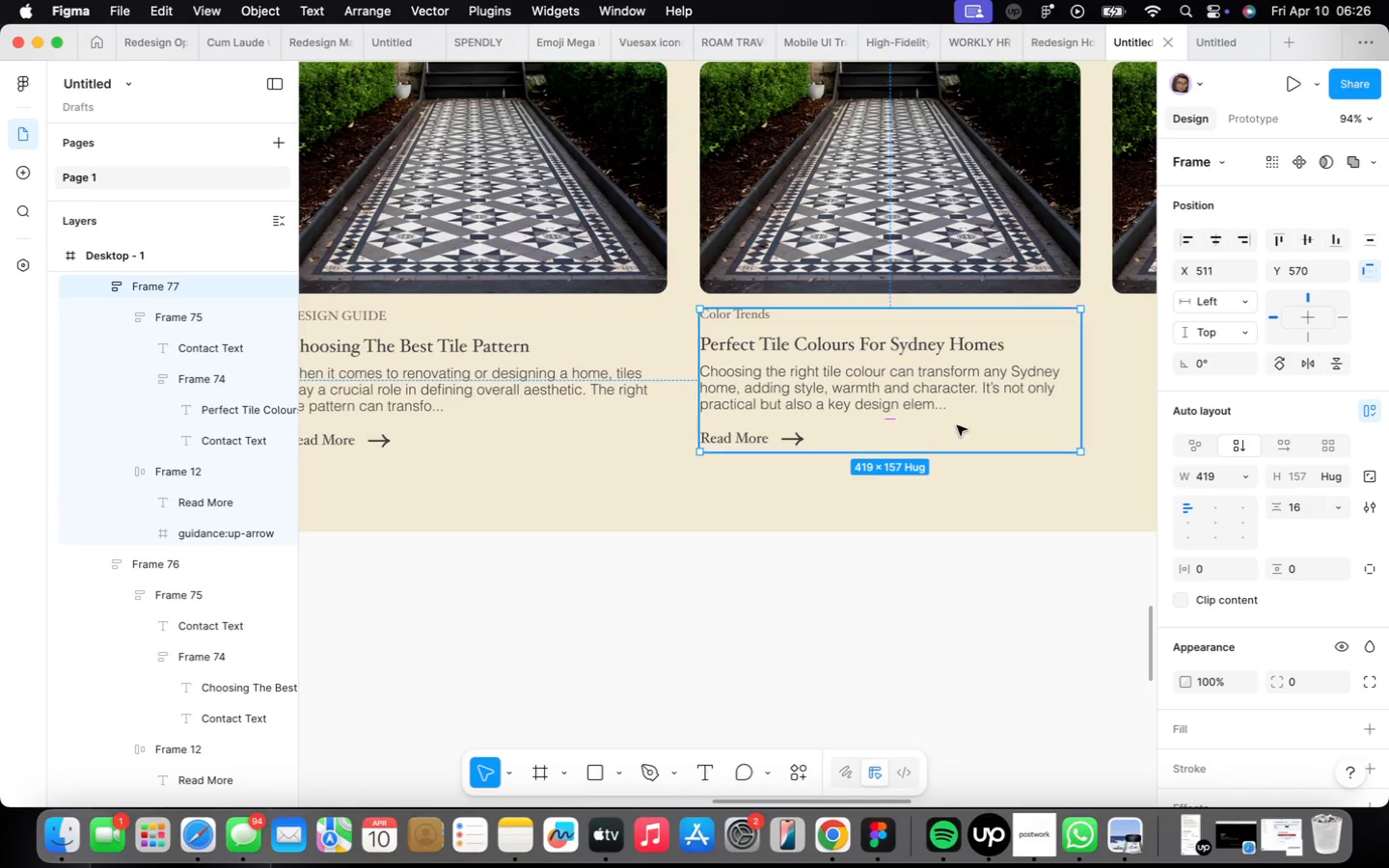 
scroll: coordinate [958, 419], scroll_direction: down, amount: 4.0
 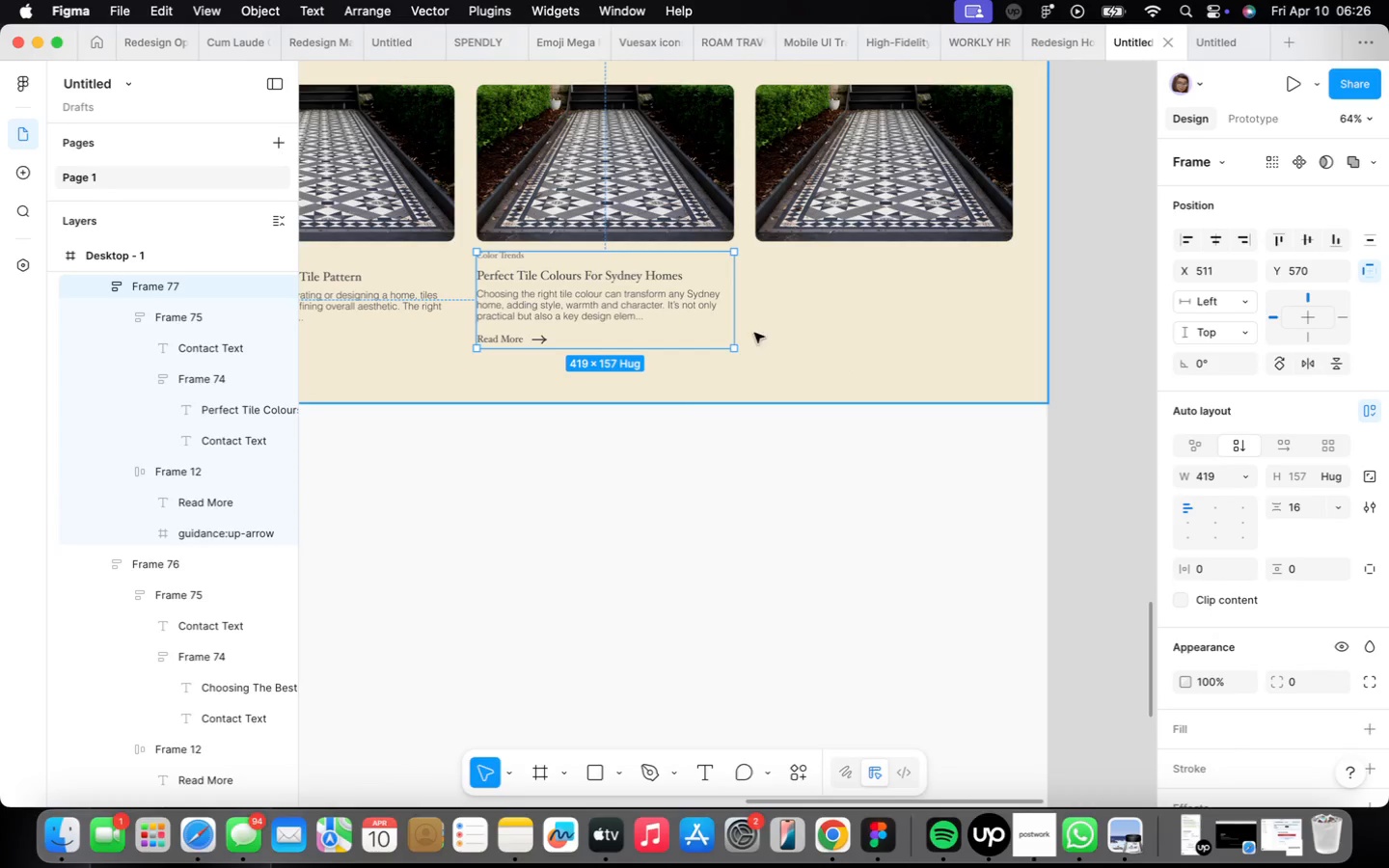 
hold_key(key=OptionLeft, duration=1.0)
left_click_drag(start_coordinate=[635, 292], to_coordinate=[854, 318])
 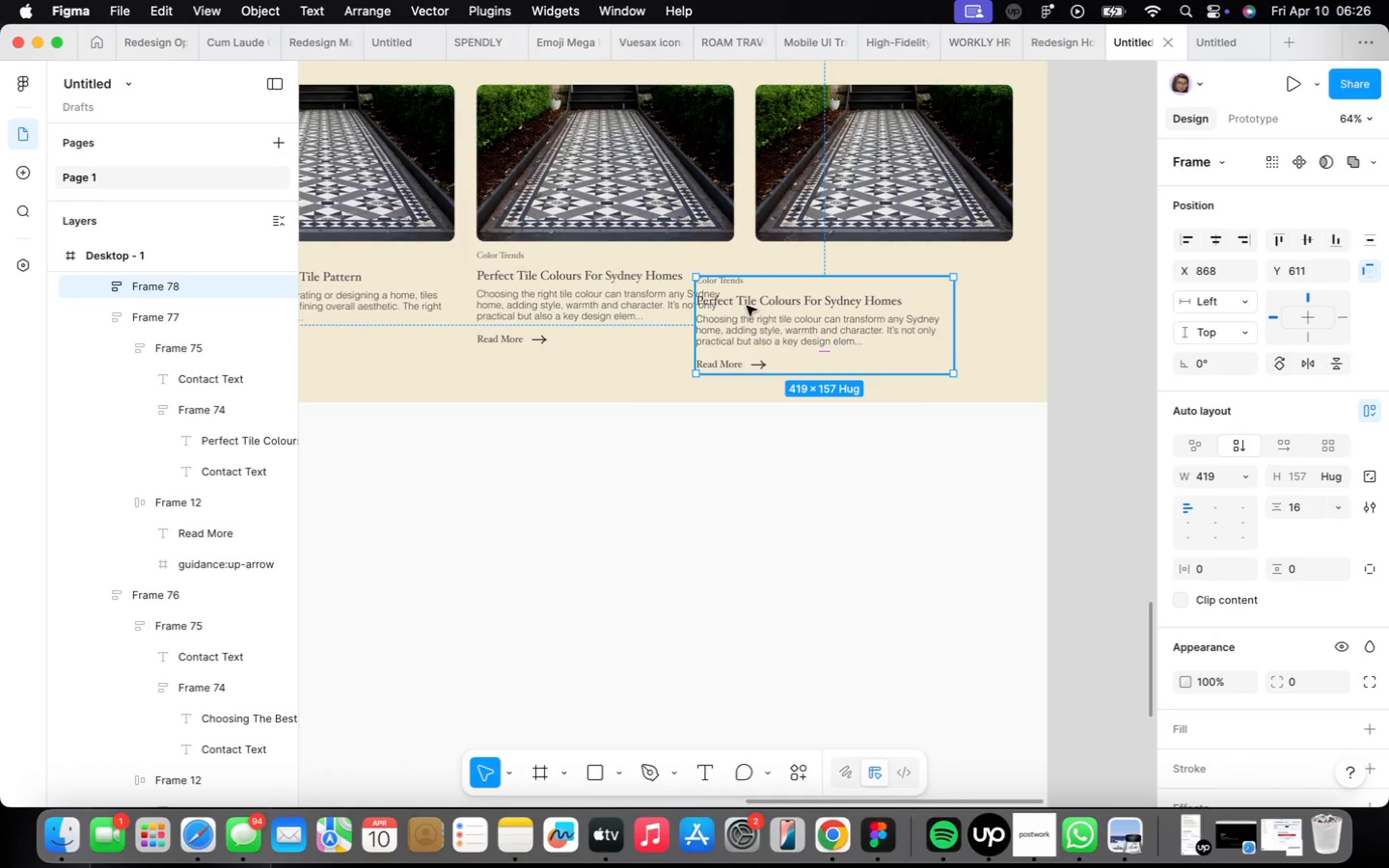 
left_click_drag(start_coordinate=[749, 307], to_coordinate=[808, 292])
 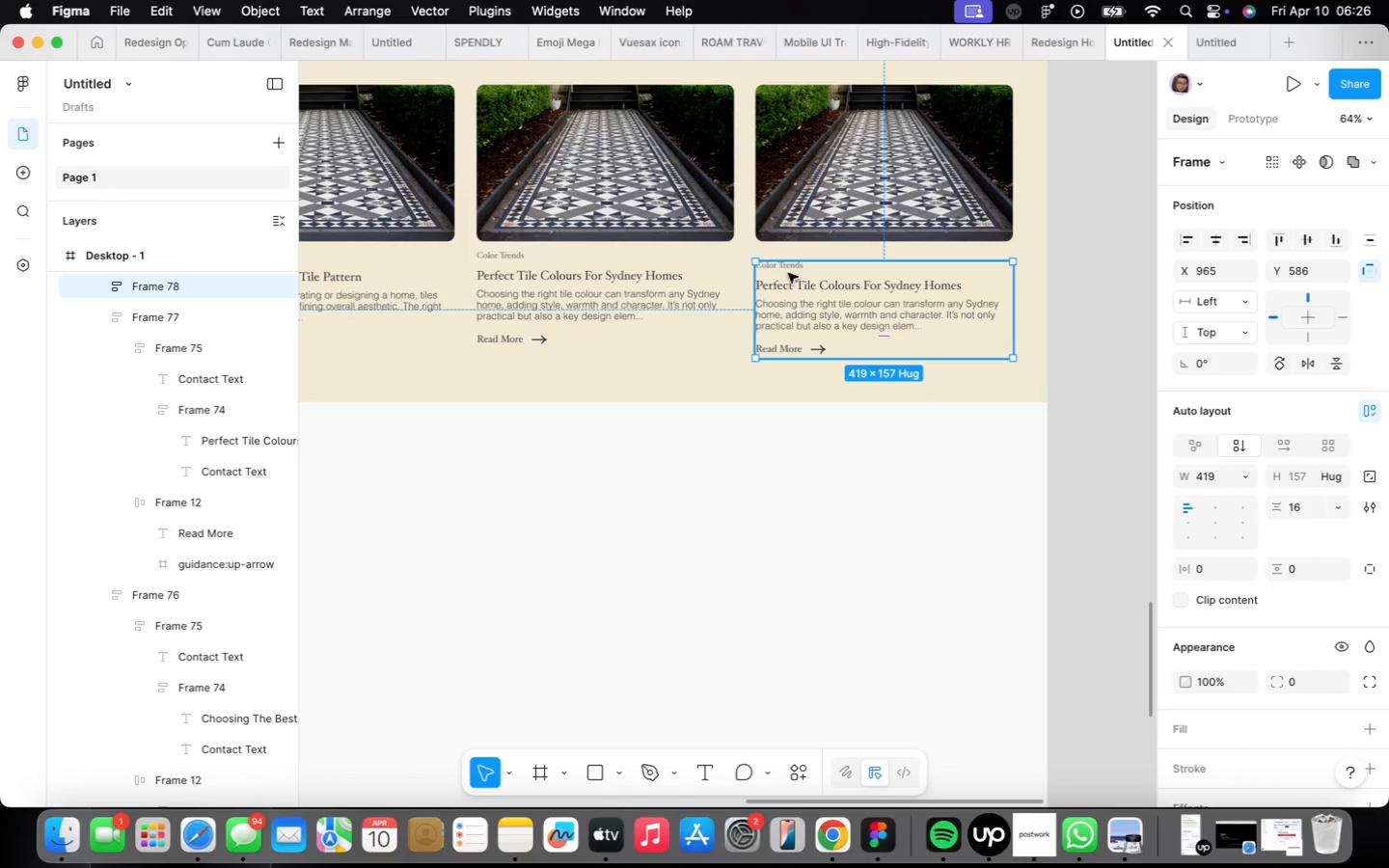 
scroll: coordinate [789, 273], scroll_direction: up, amount: 2.0
 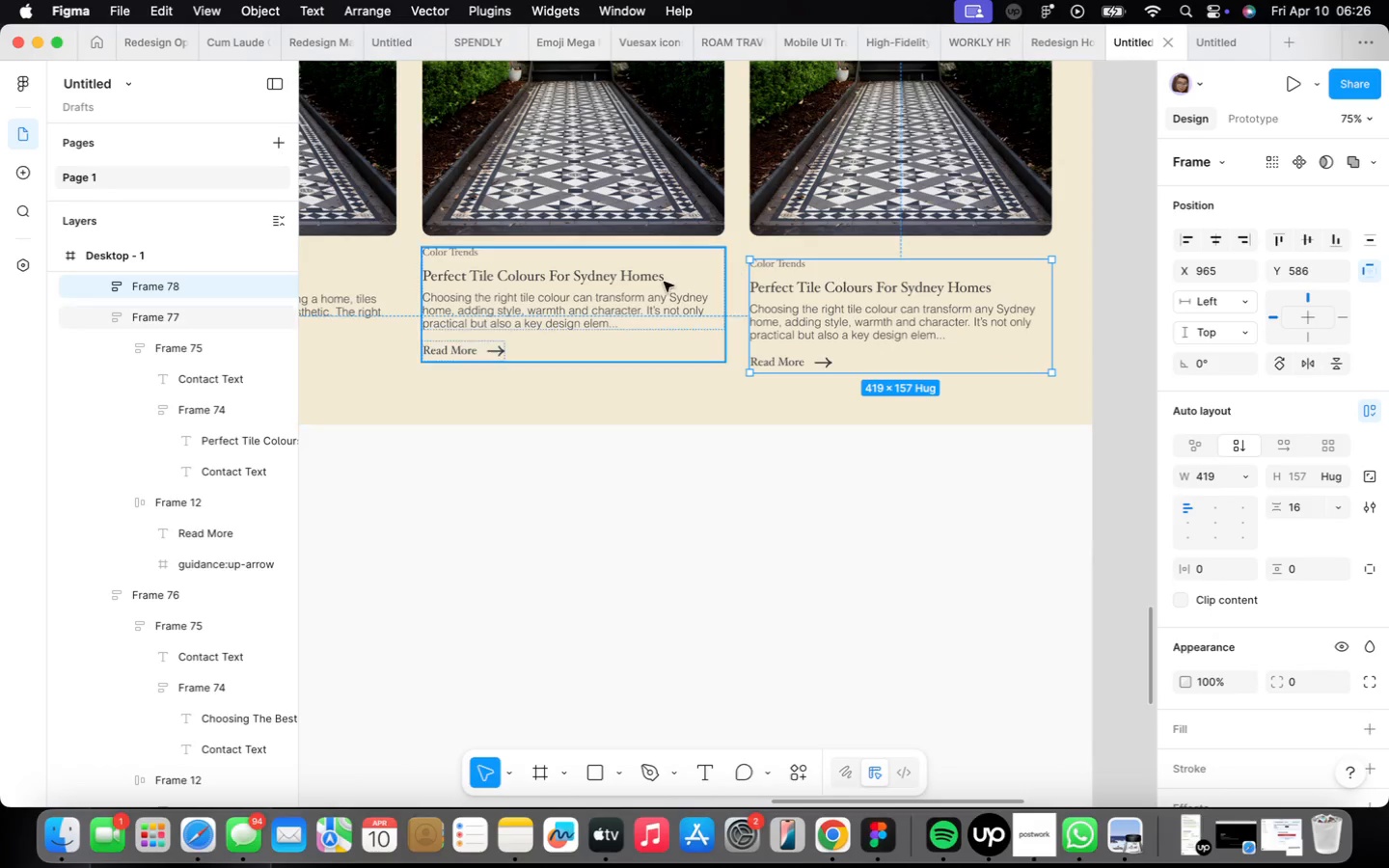 
left_click([664, 282])
 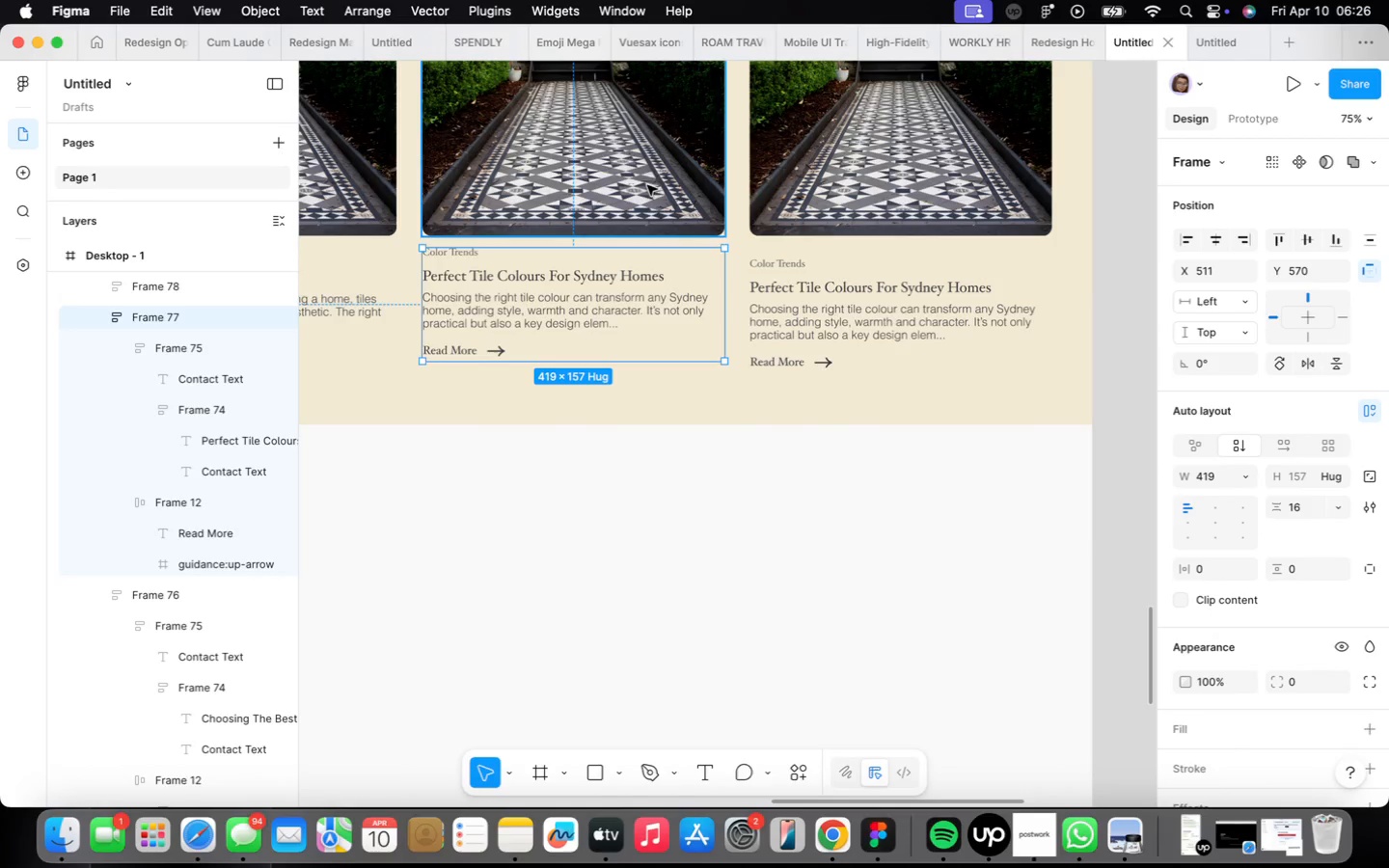 
hold_key(key=OptionLeft, duration=0.39)
 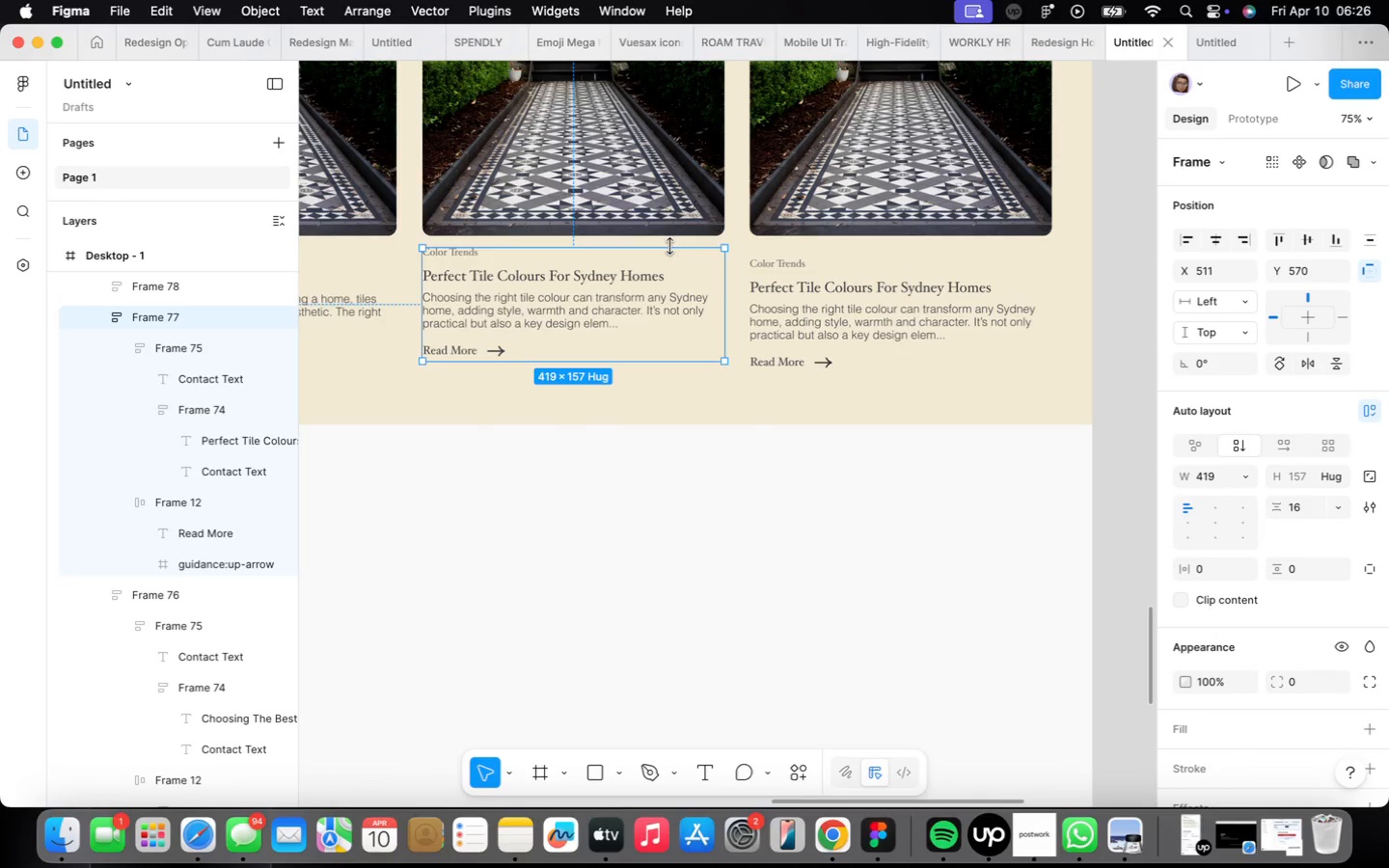 
scroll: coordinate [670, 246], scroll_direction: down, amount: 2.0
 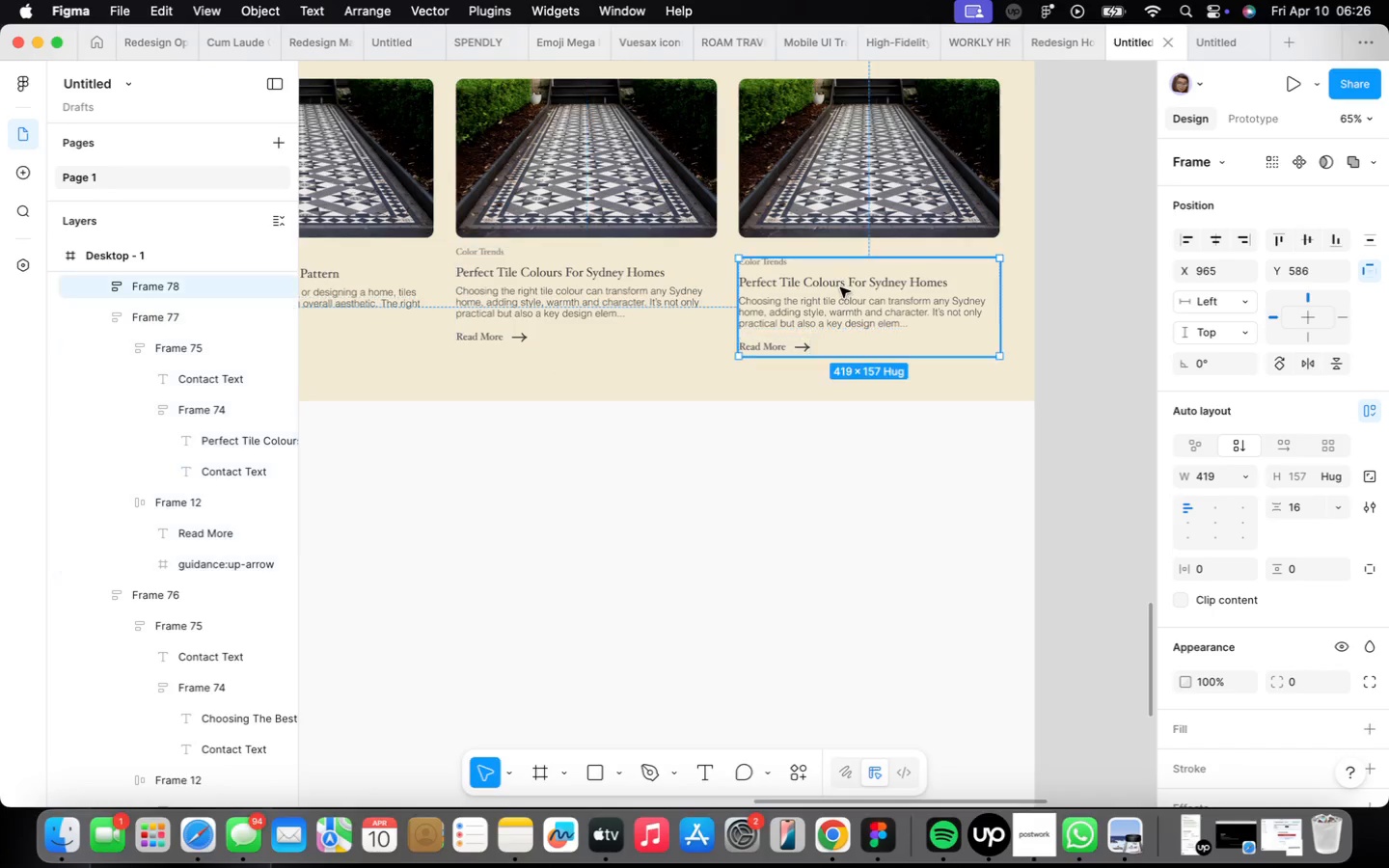 
hold_key(key=ArrowUp, duration=0.84)
 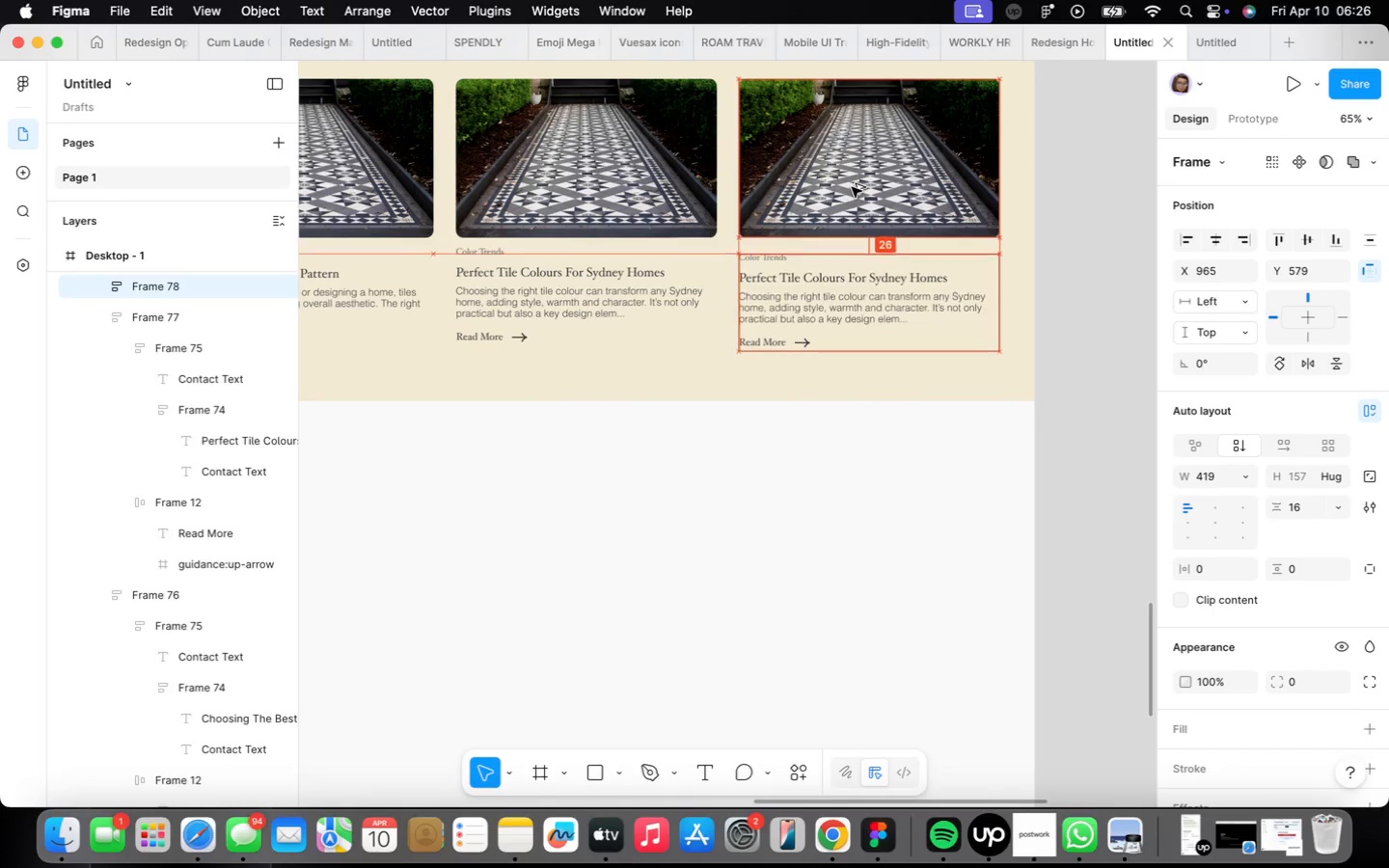 
key(Alt+ArrowUp)
 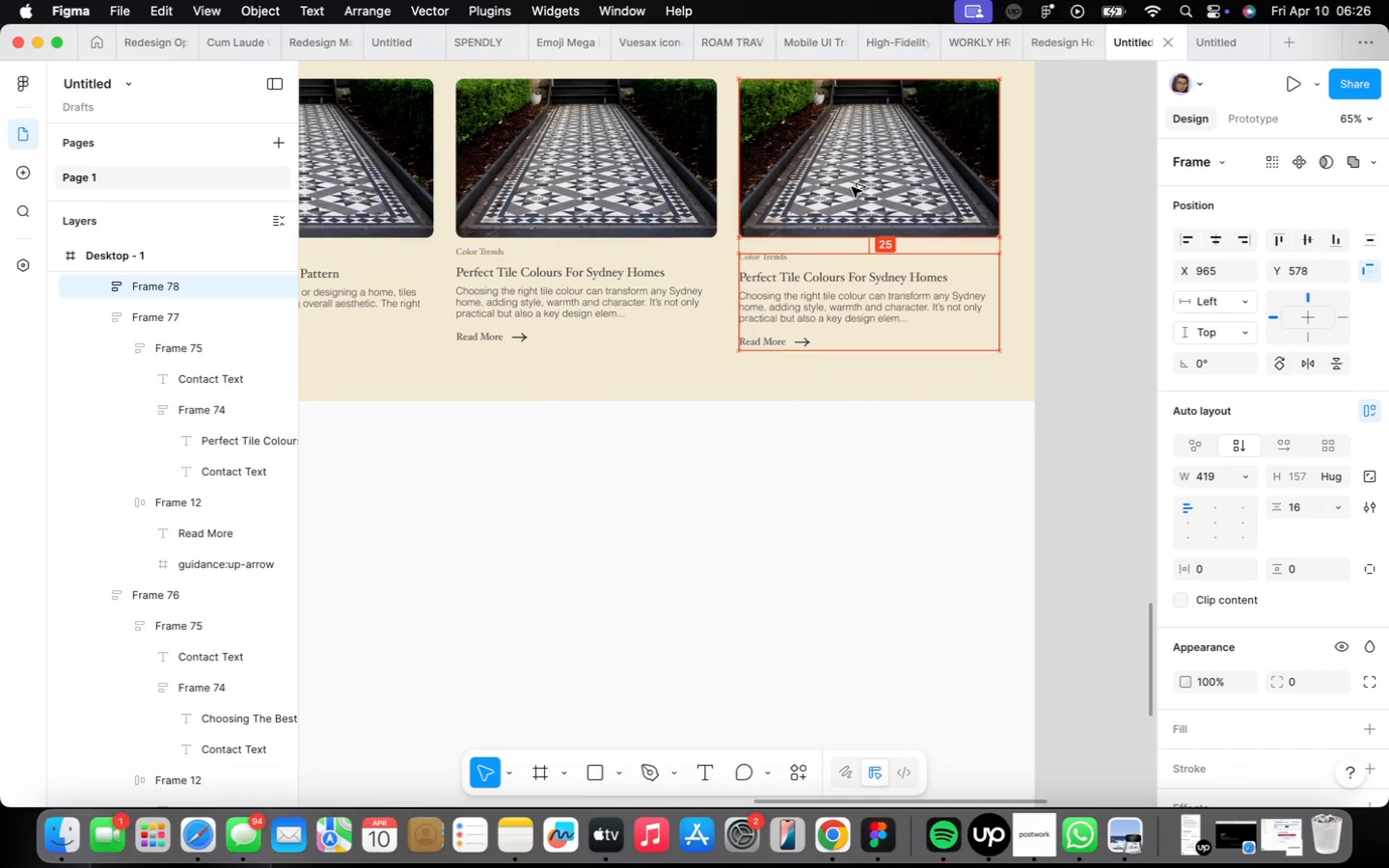 
key(Alt+ArrowUp)
 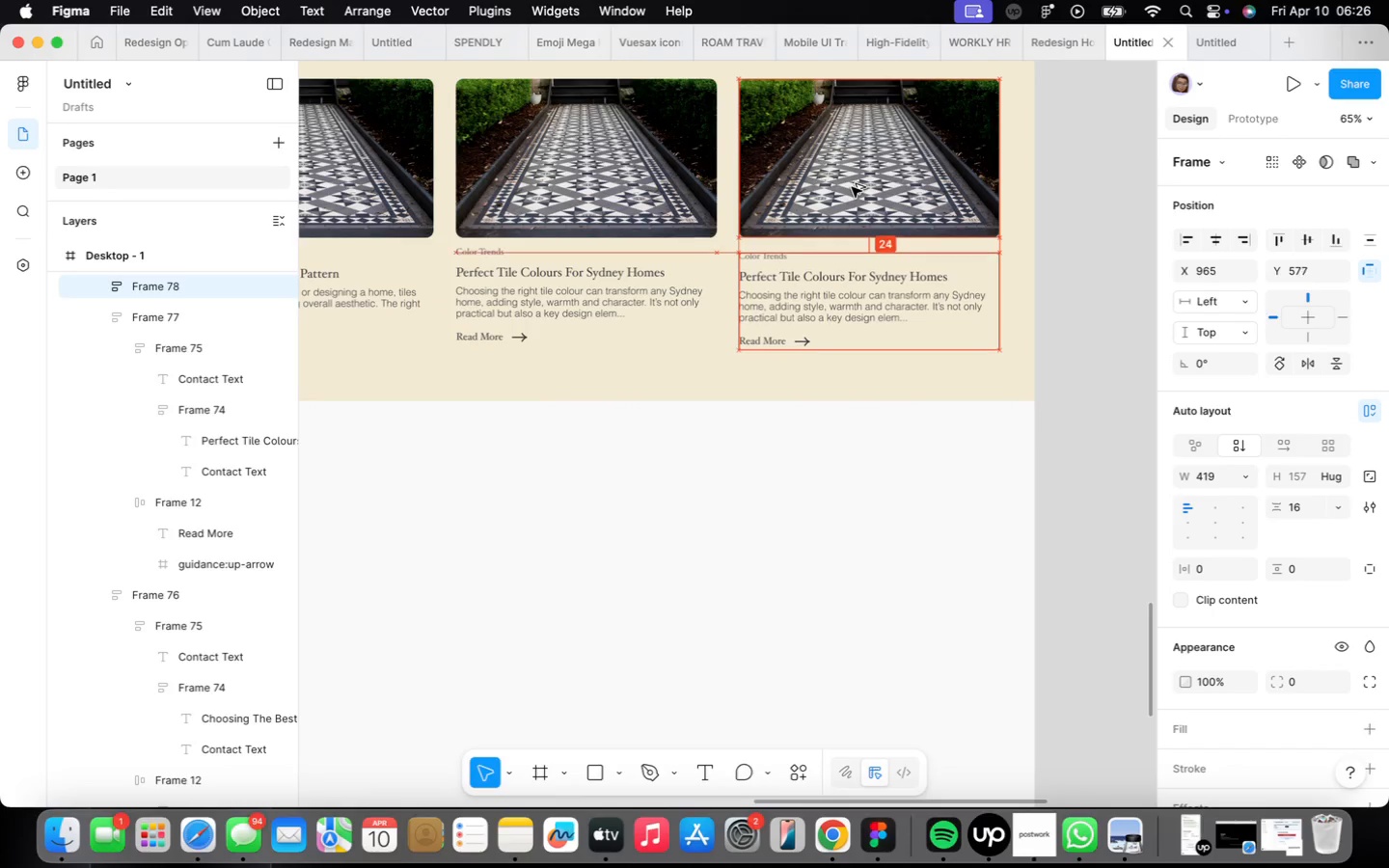 
key(Alt+ArrowUp)
 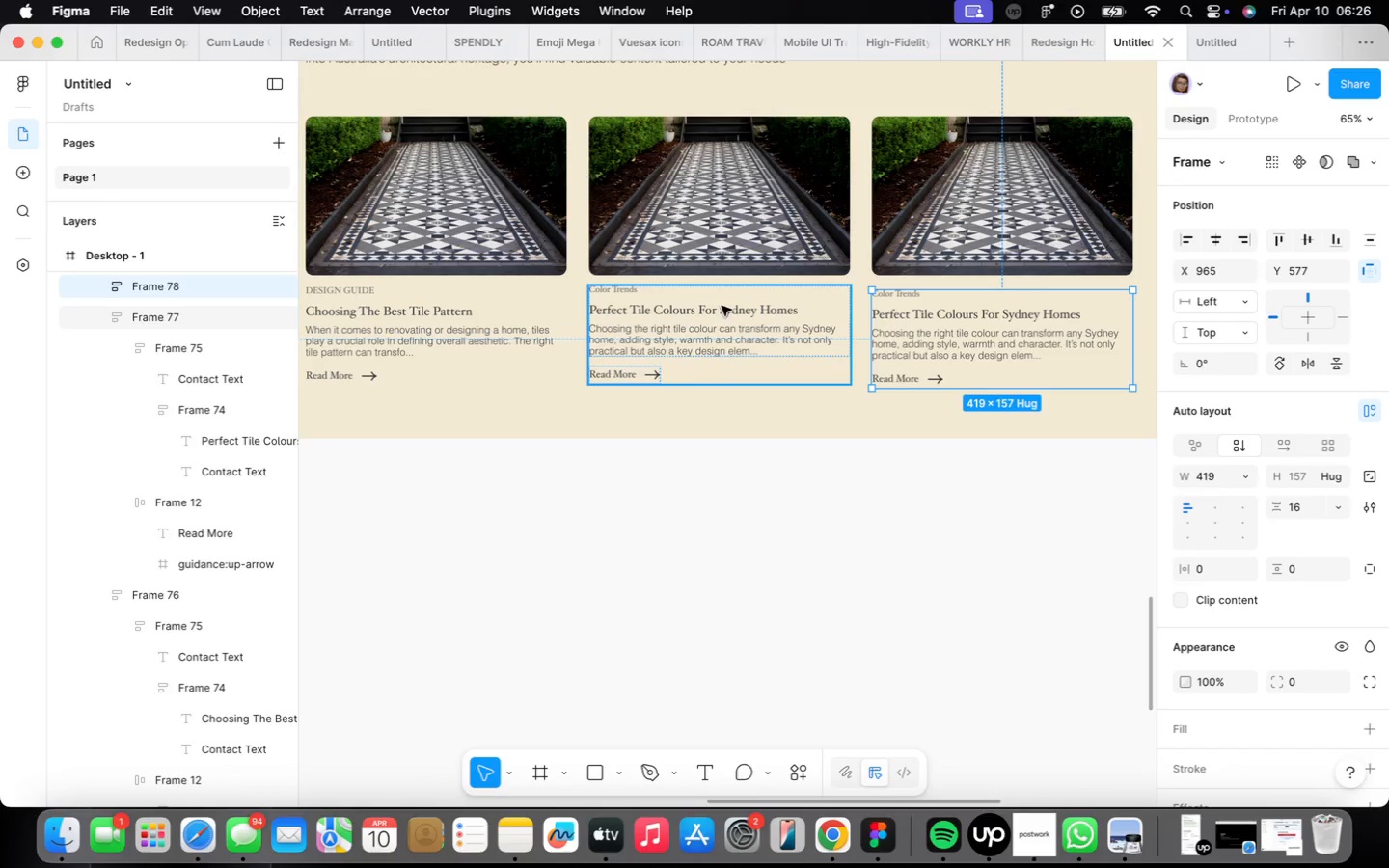 
left_click([445, 352])
 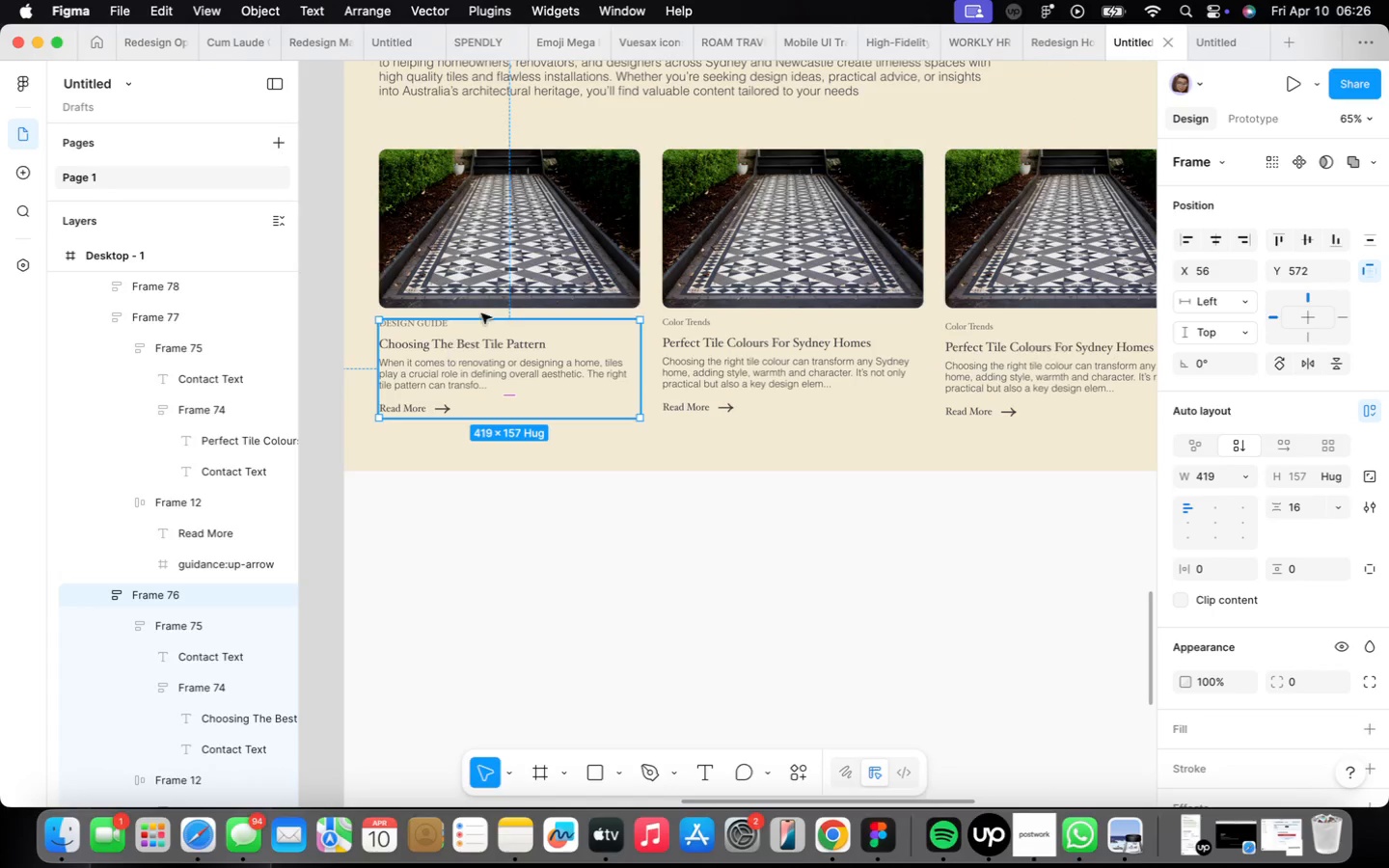 
key(Alt+ArrowDown)
 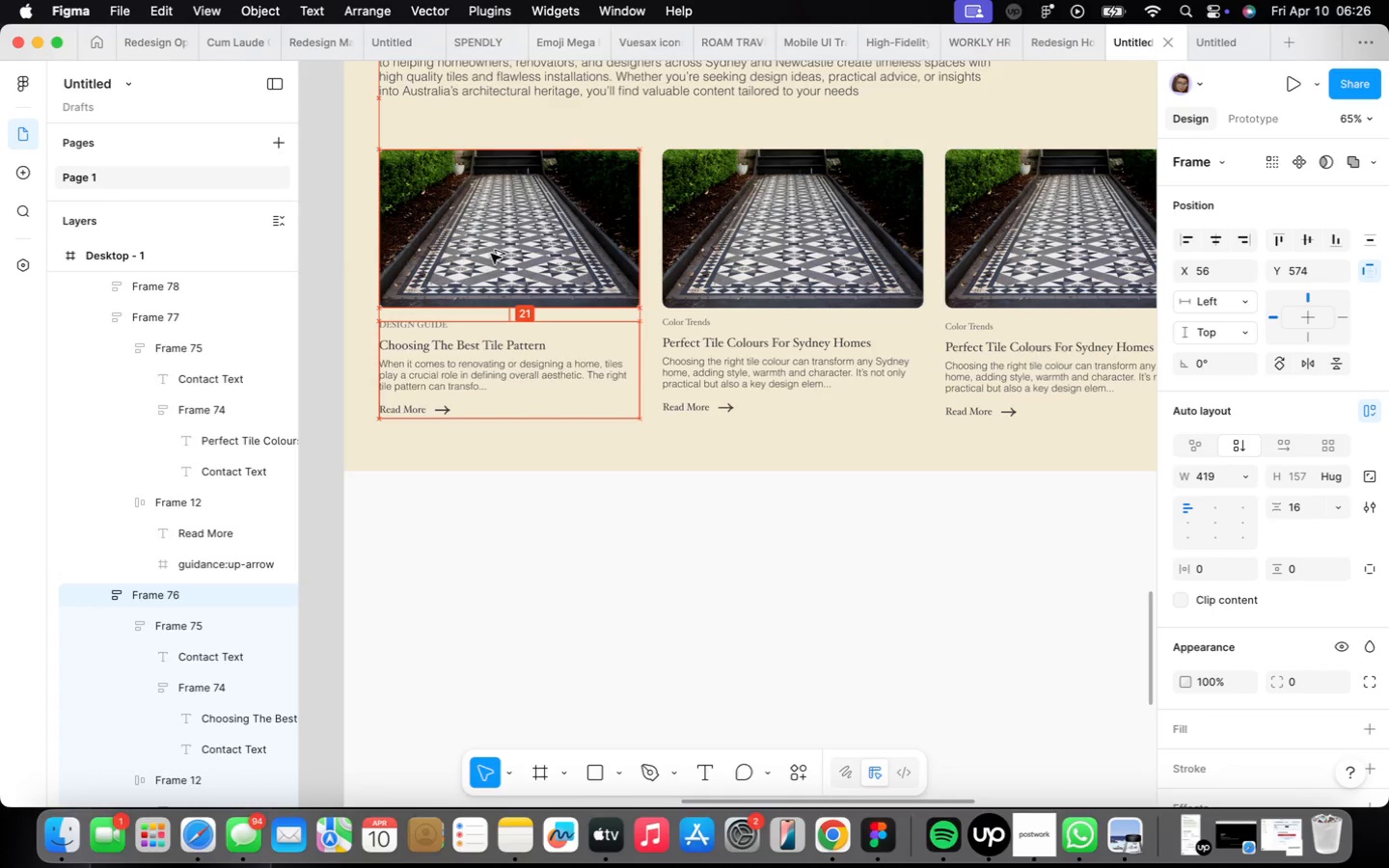 
key(Alt+ArrowDown)
 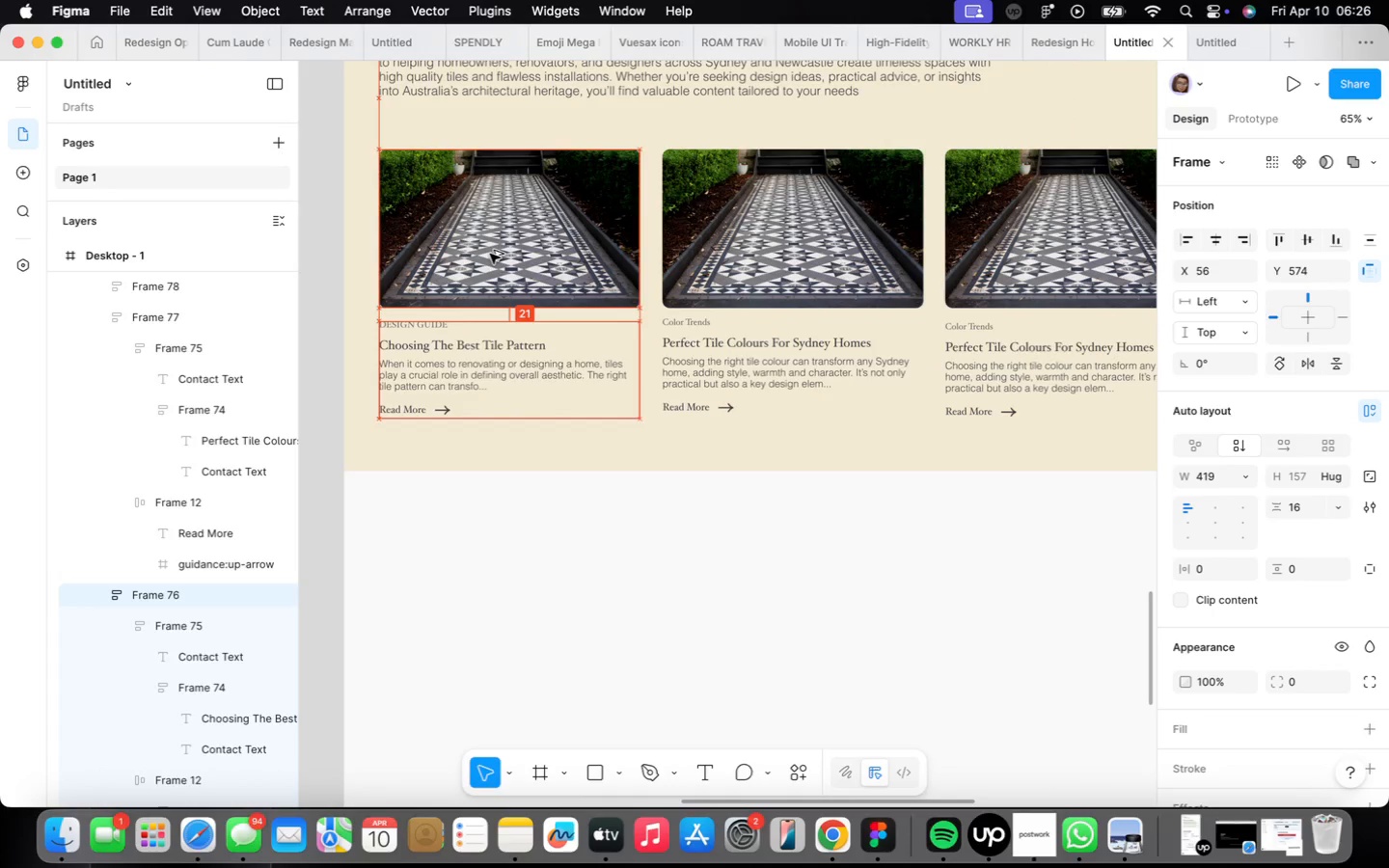 
key(Alt+ArrowDown)
 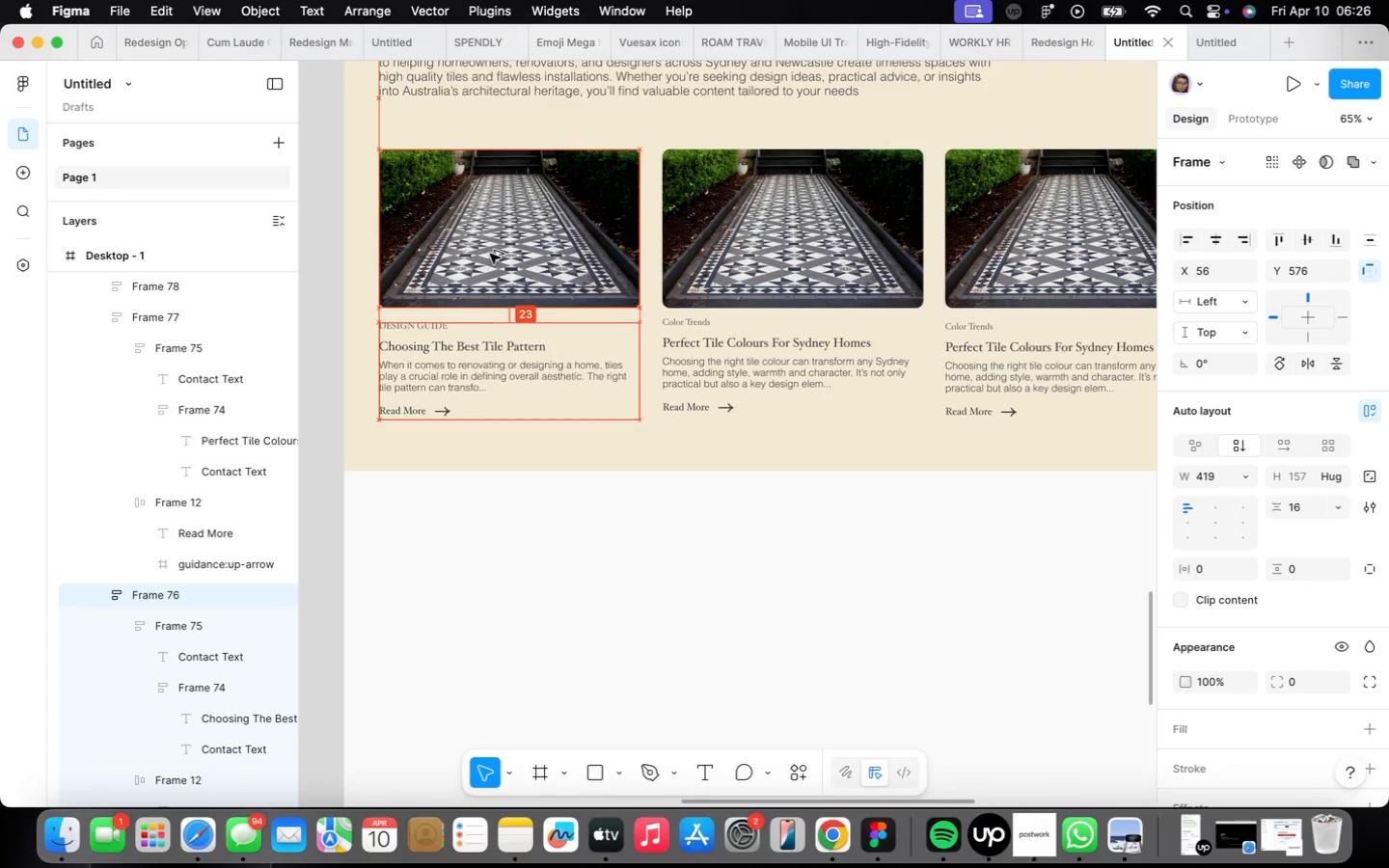 
key(Alt+ArrowDown)
 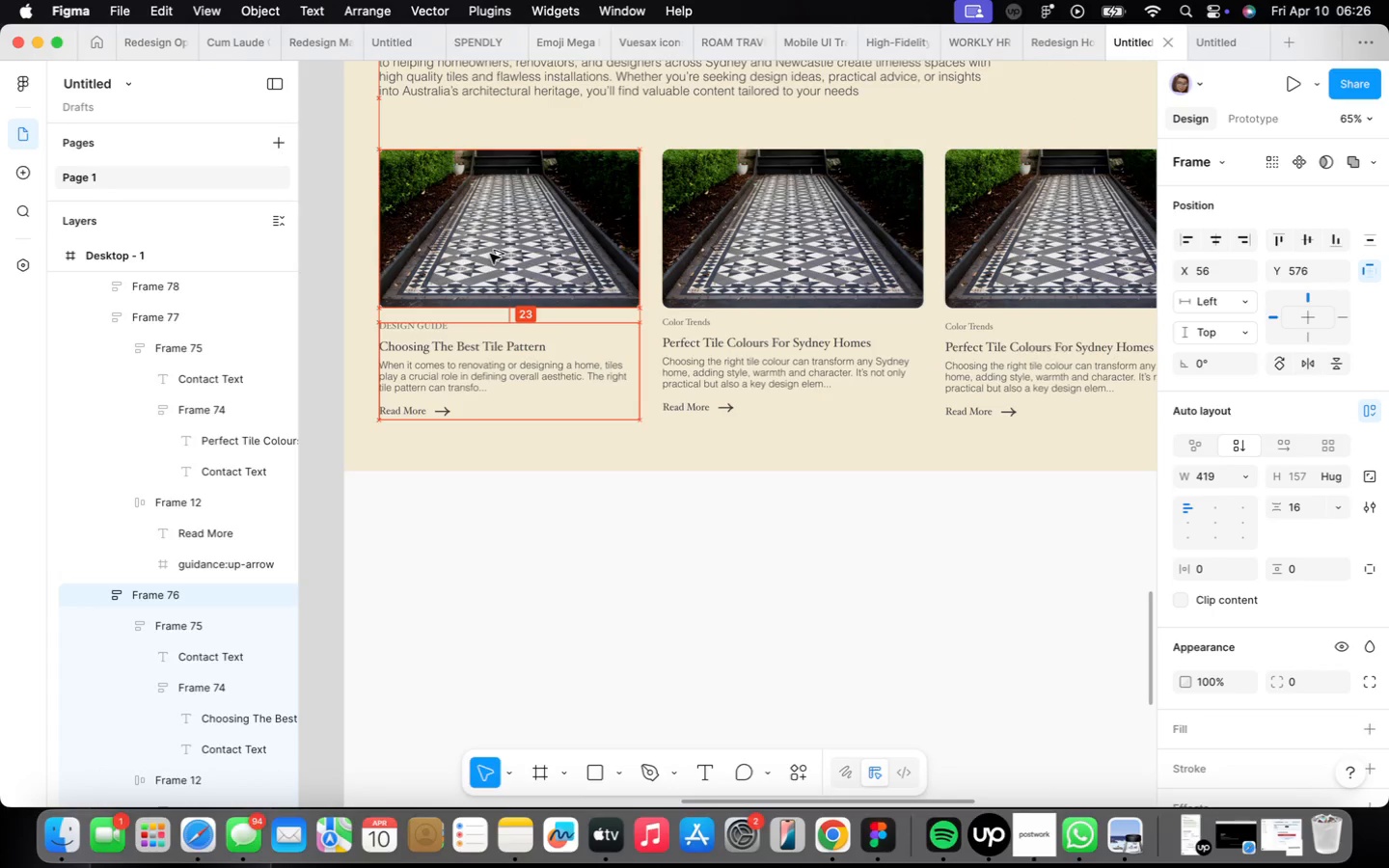 
key(Alt+ArrowDown)
 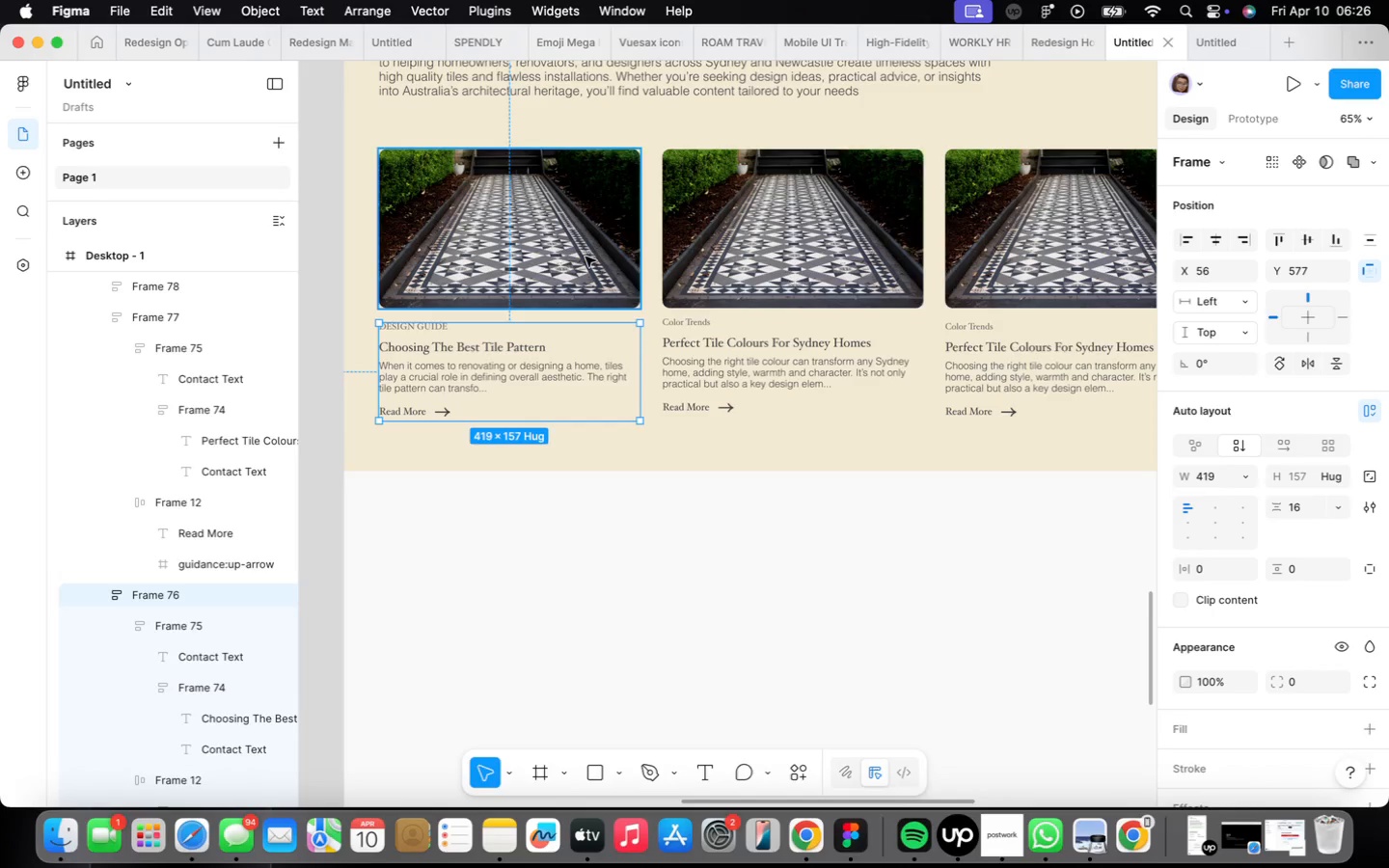 
key(Alt+ArrowDown)
 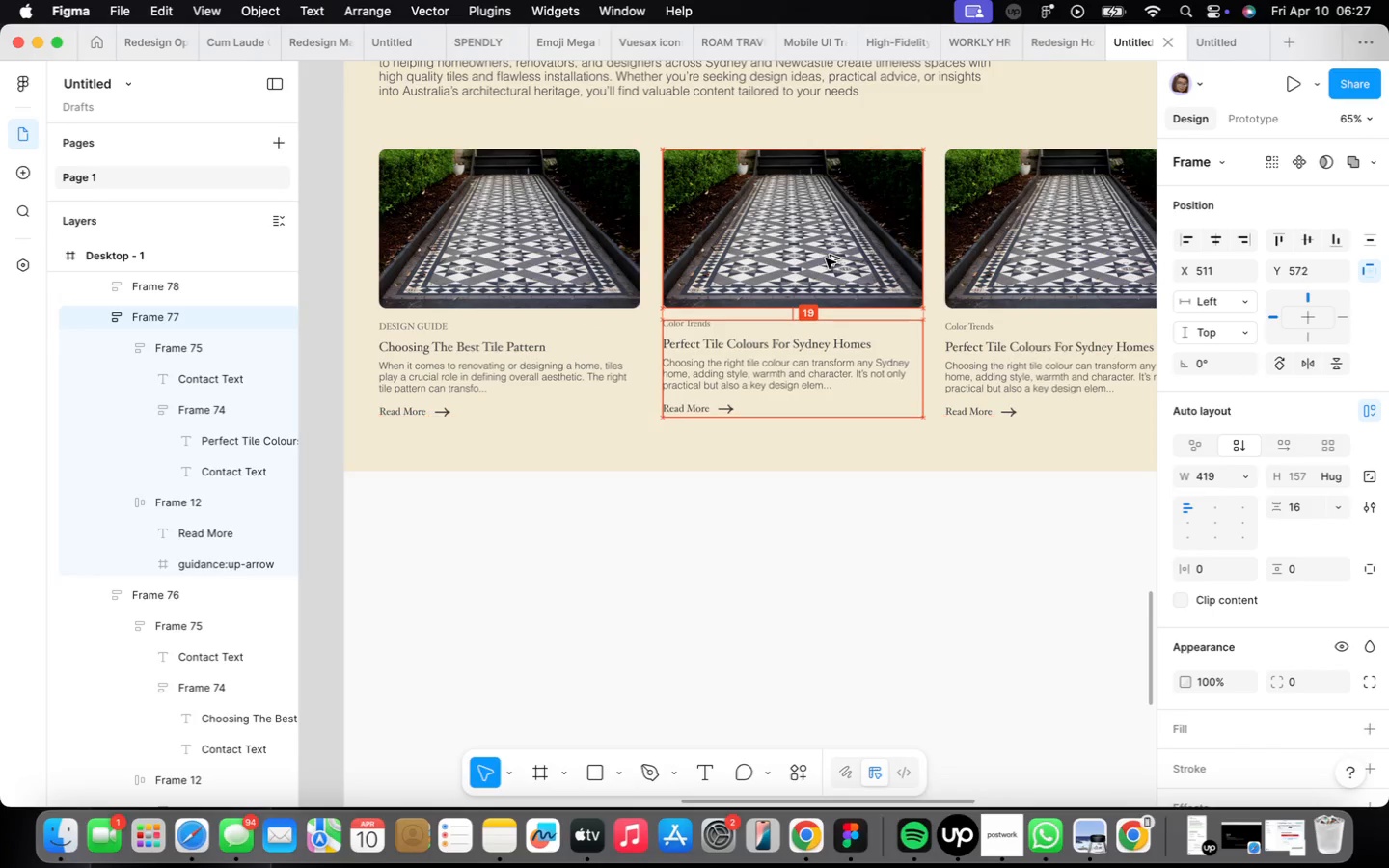 
key(Alt+ArrowDown)
 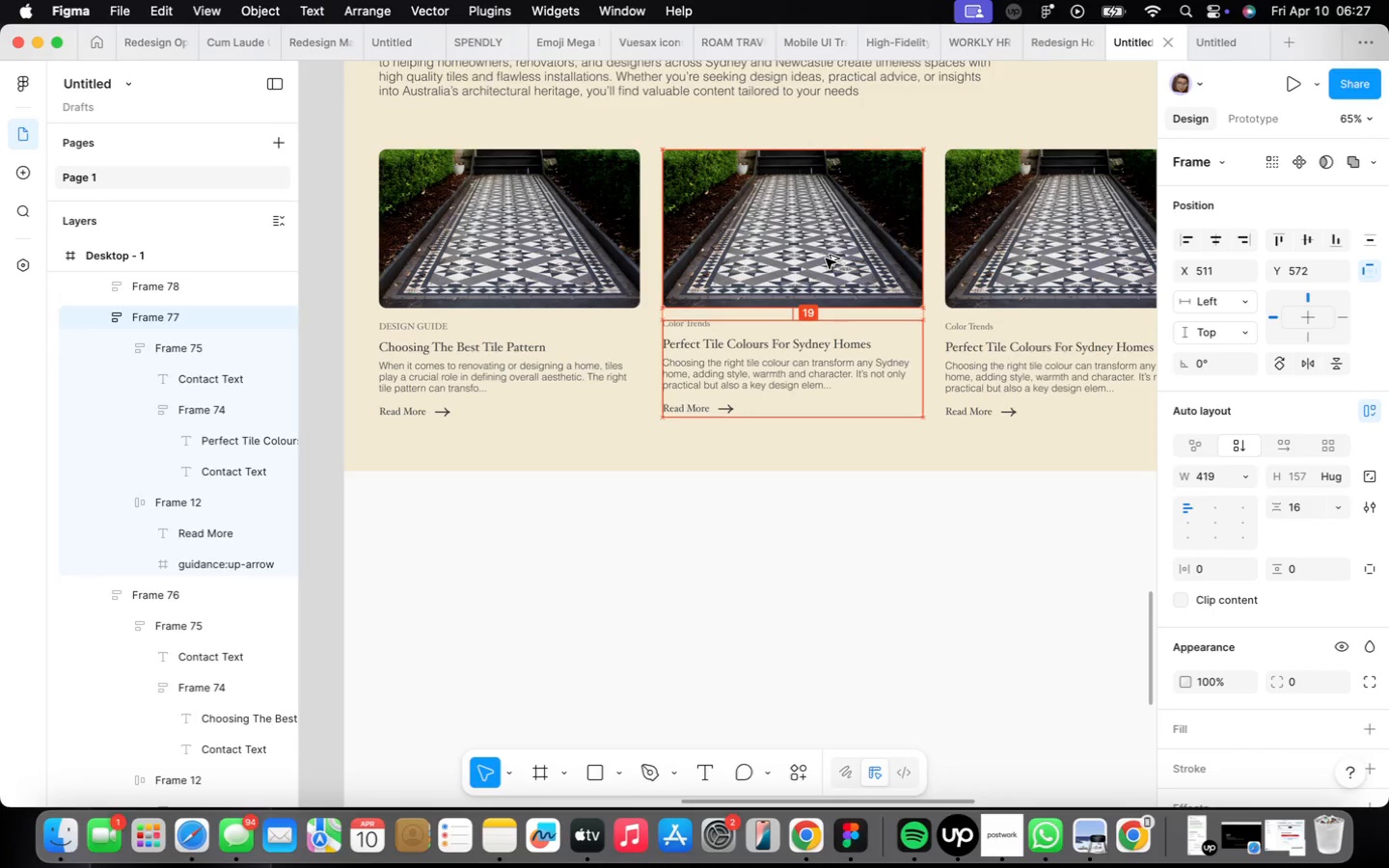 
key(Alt+ArrowDown)
 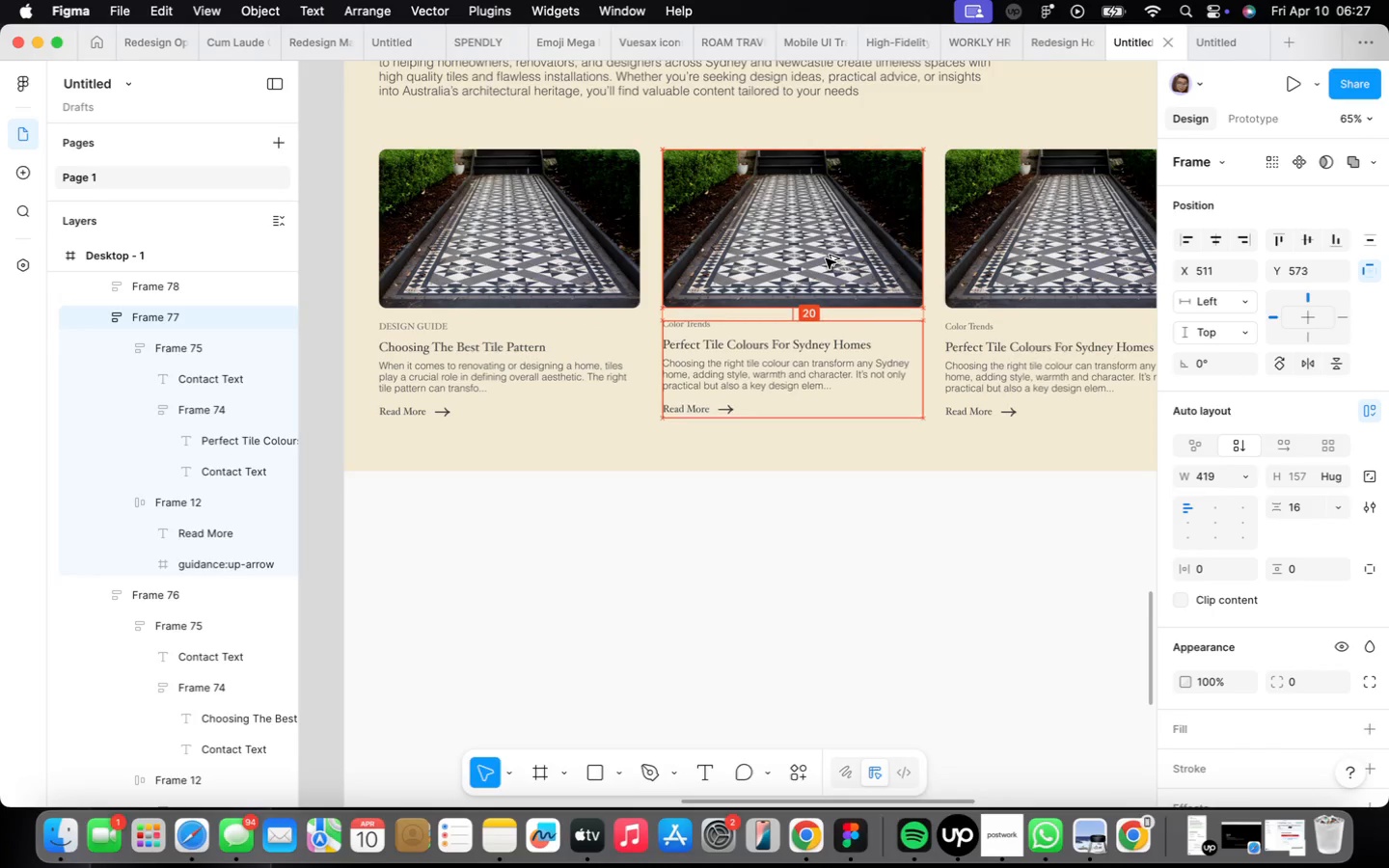 
key(Alt+ArrowDown)
 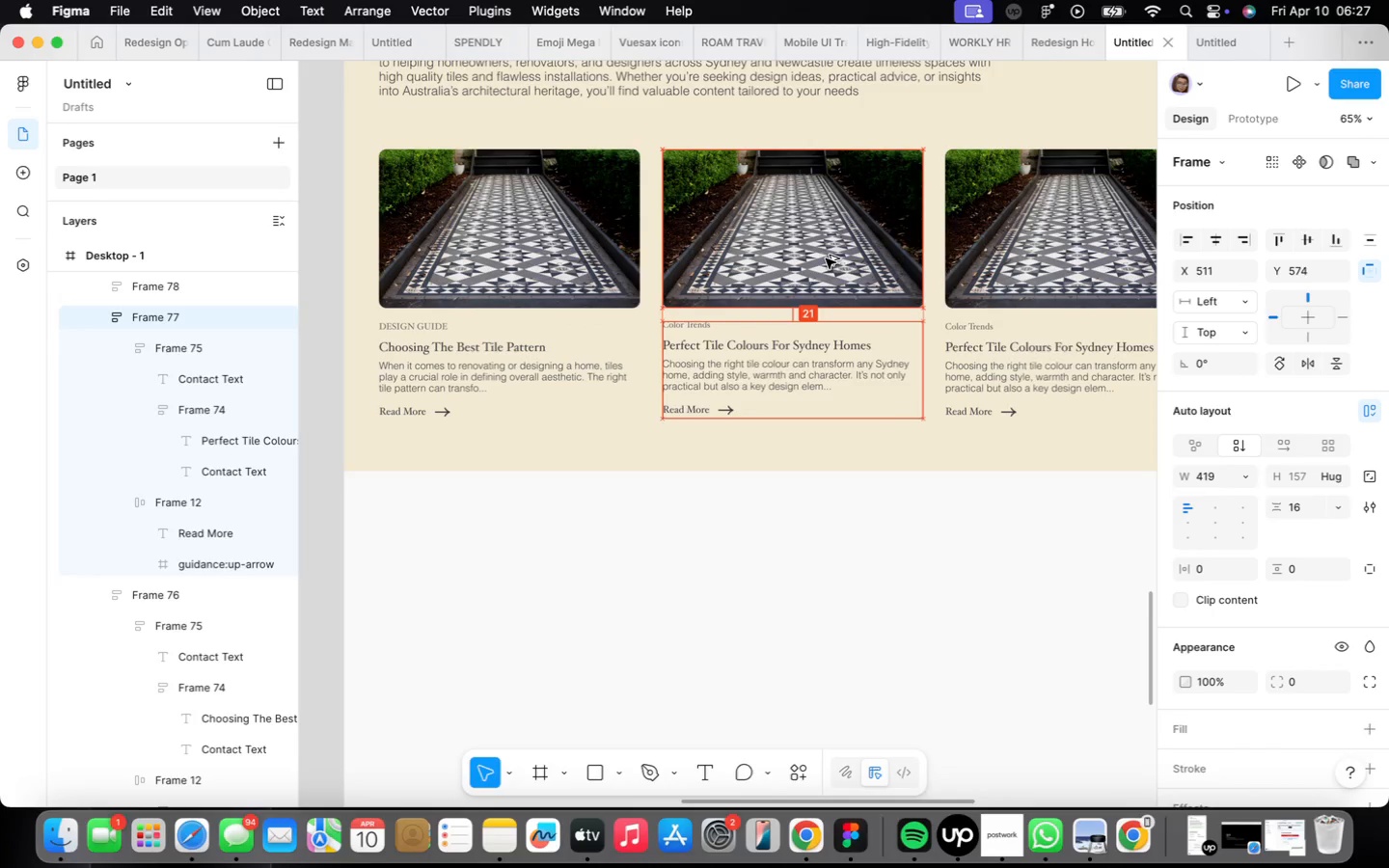 
key(Alt+ArrowDown)
 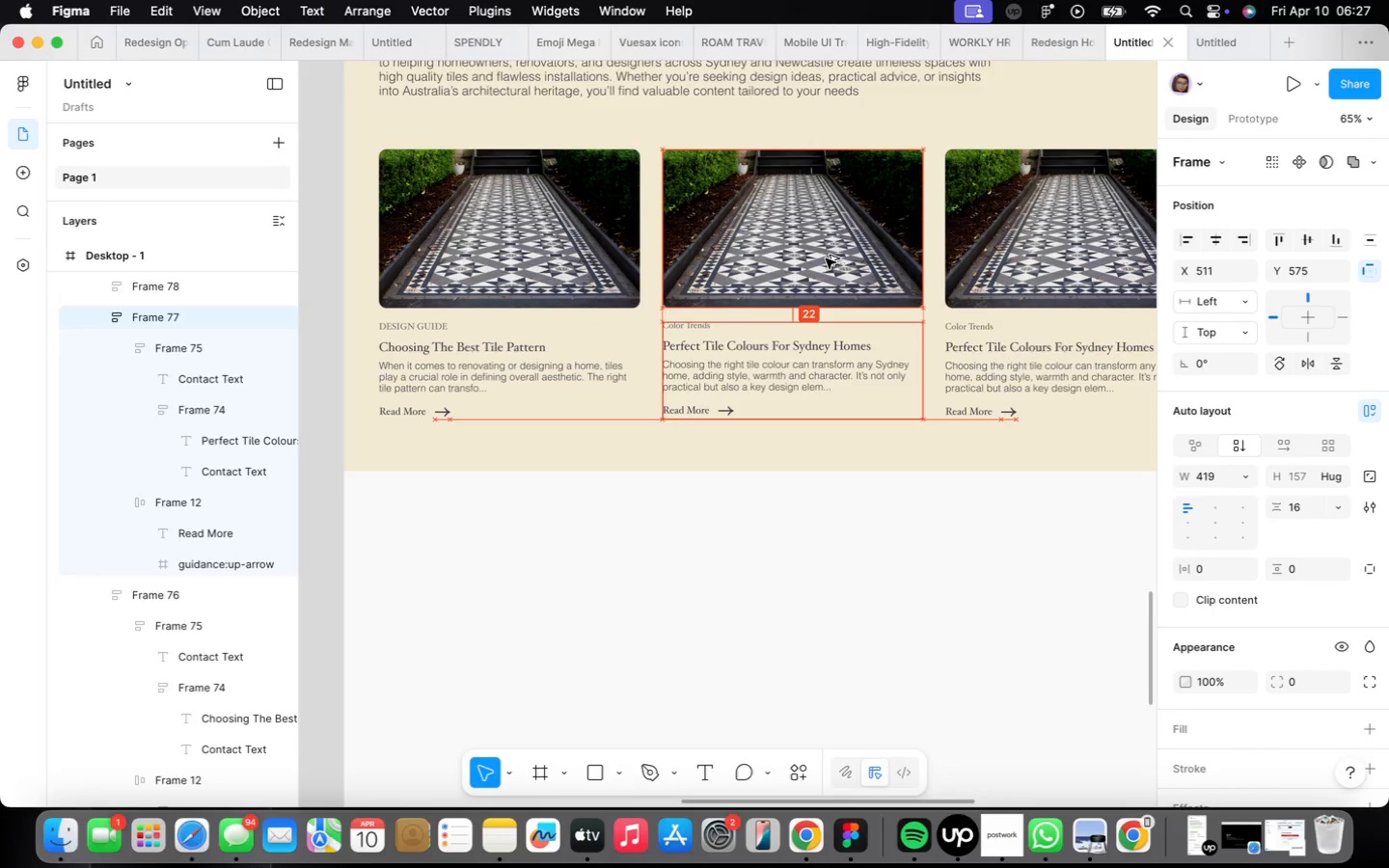 
key(Alt+ArrowDown)
 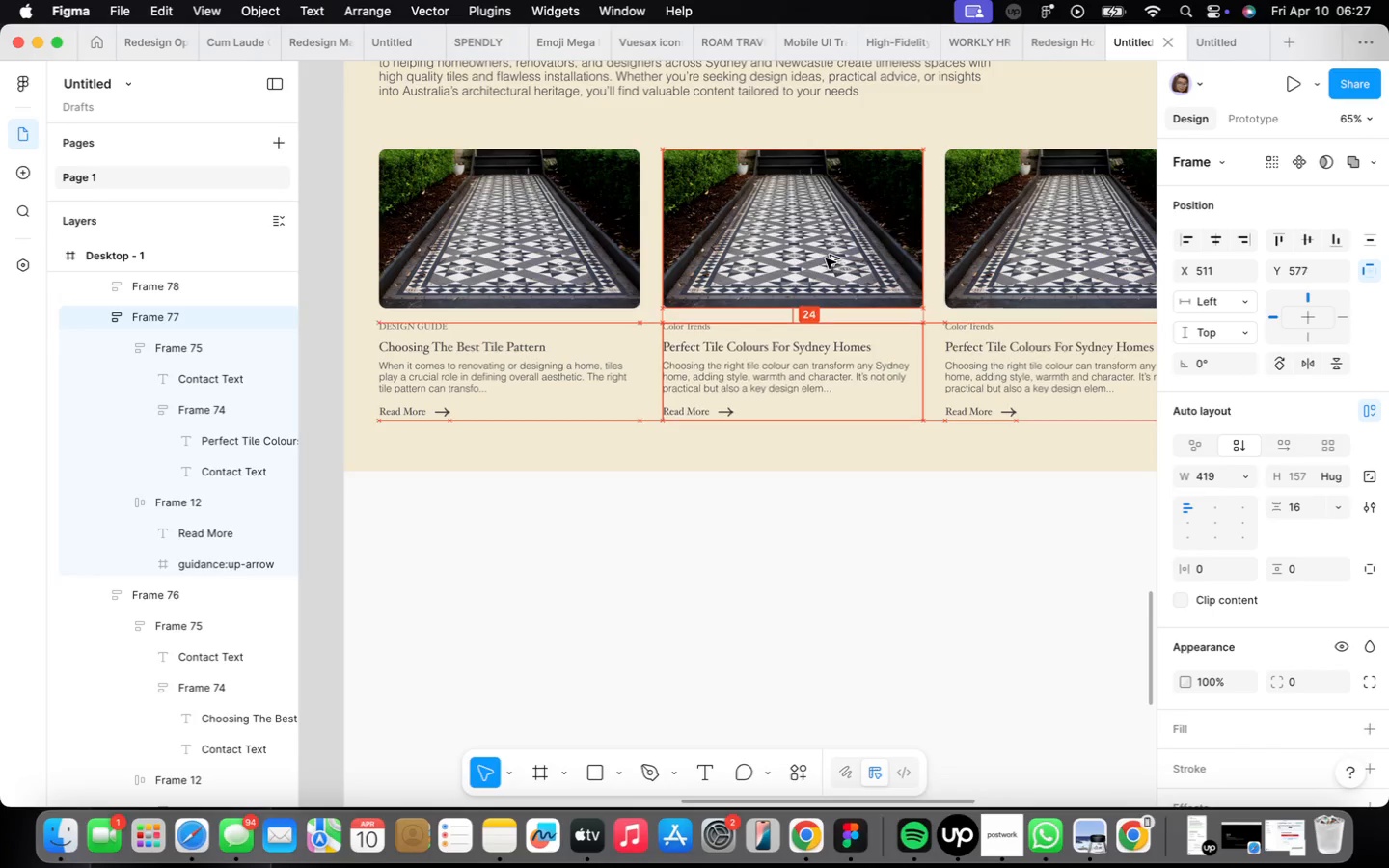 
key(Alt+ArrowDown)
 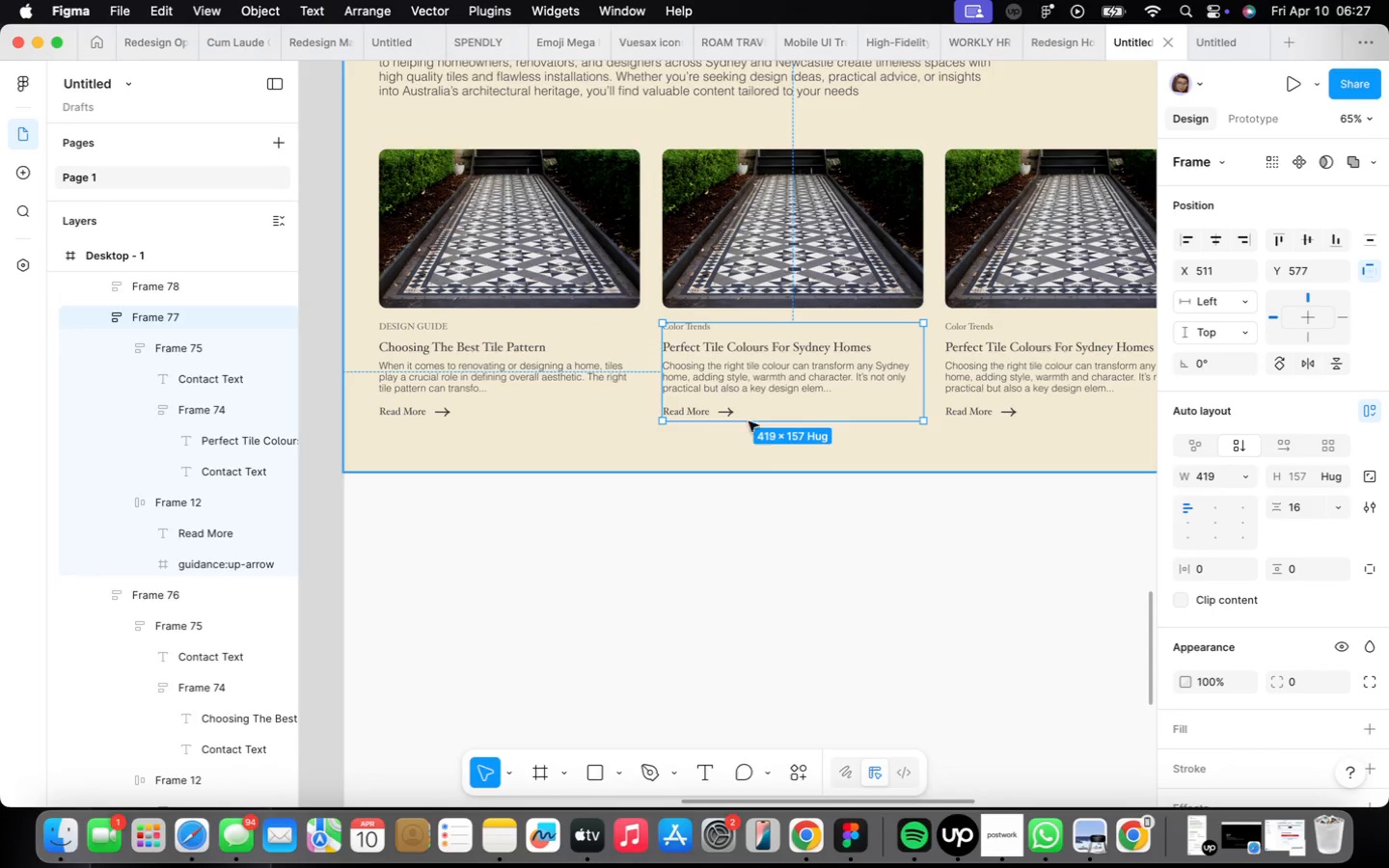 
scroll: coordinate [711, 493], scroll_direction: up, amount: 8.0
 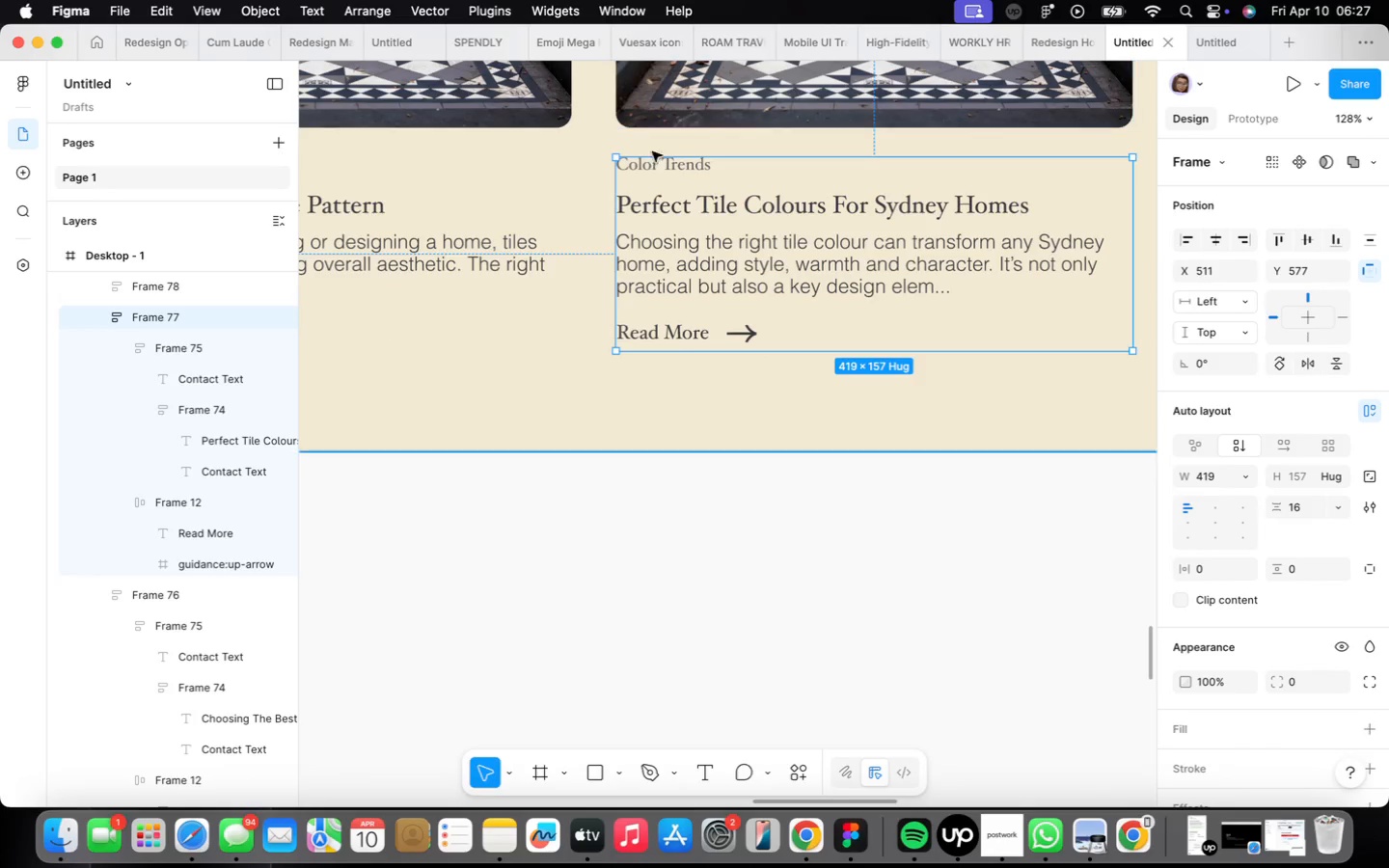 
left_click([648, 159])
 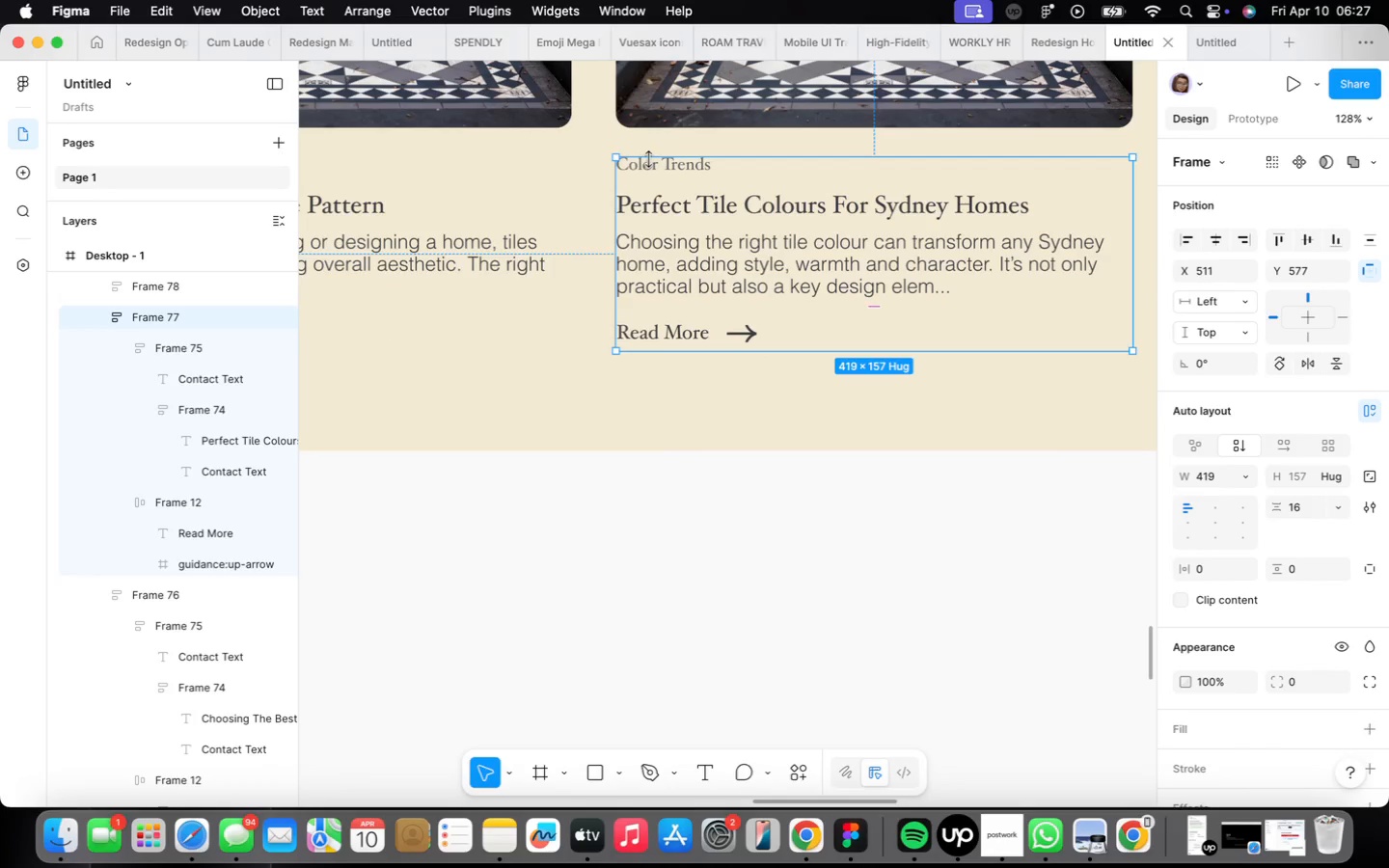 
triple_click([651, 160])
 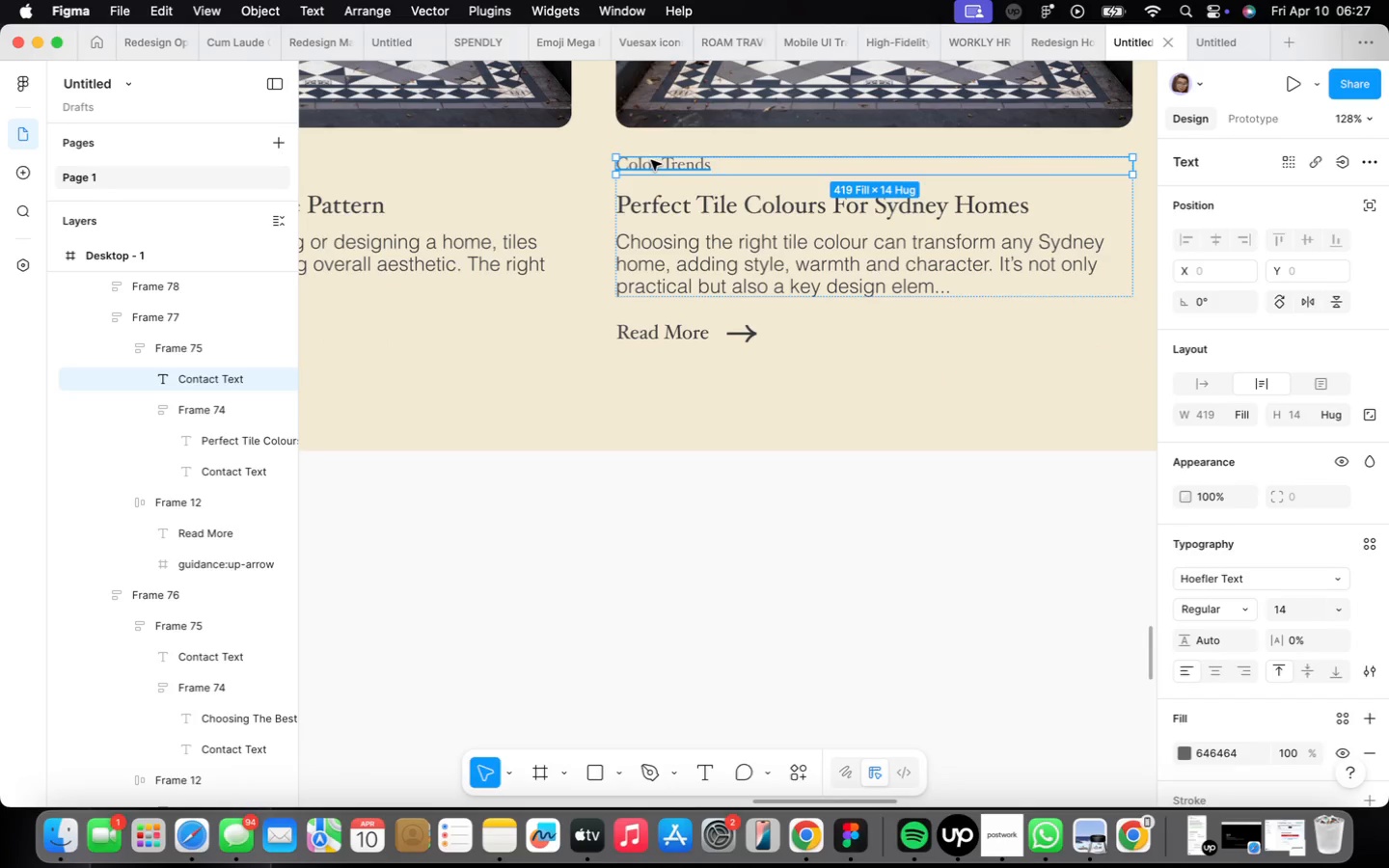 
triple_click([651, 160])
 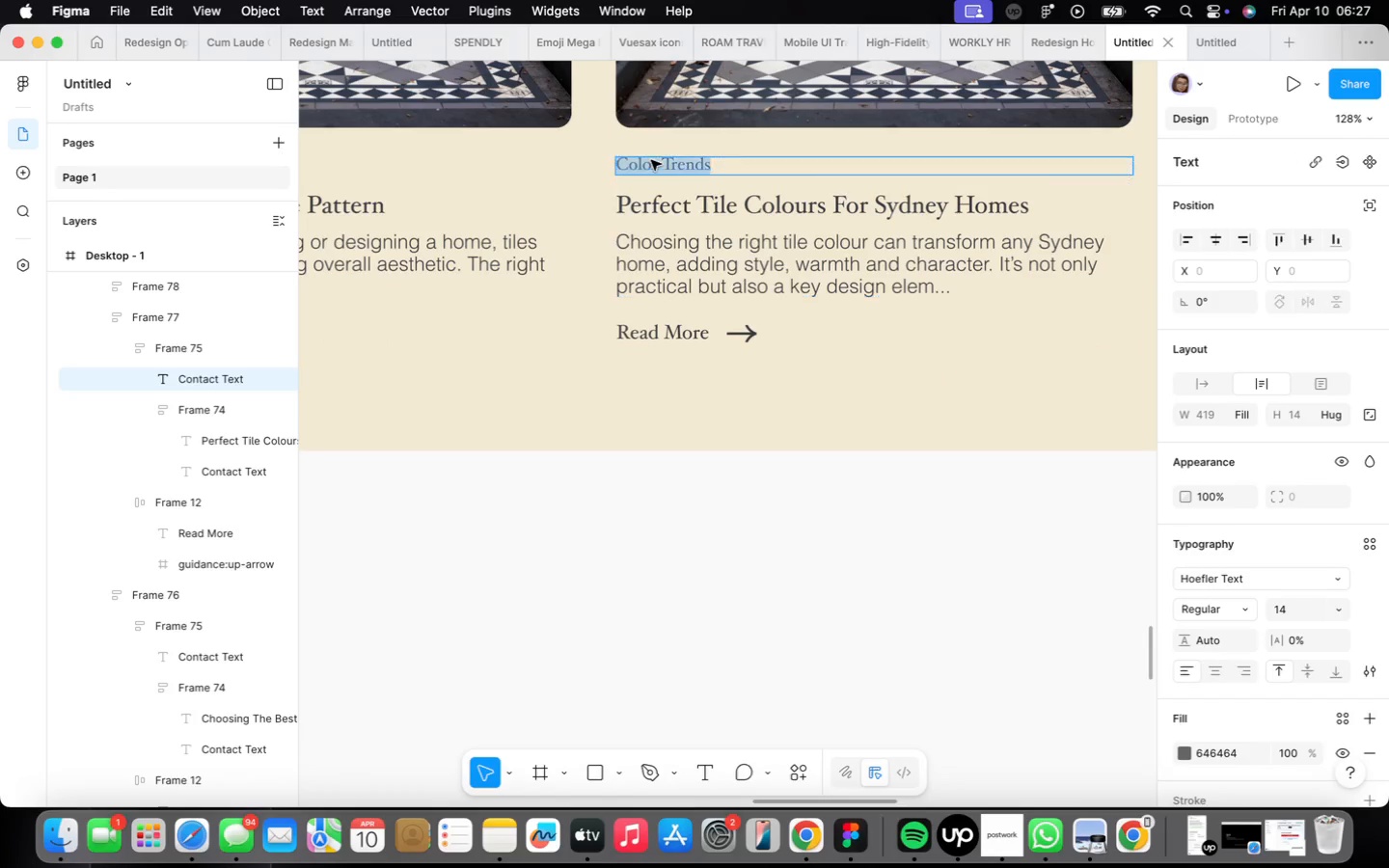 
triple_click([651, 160])
 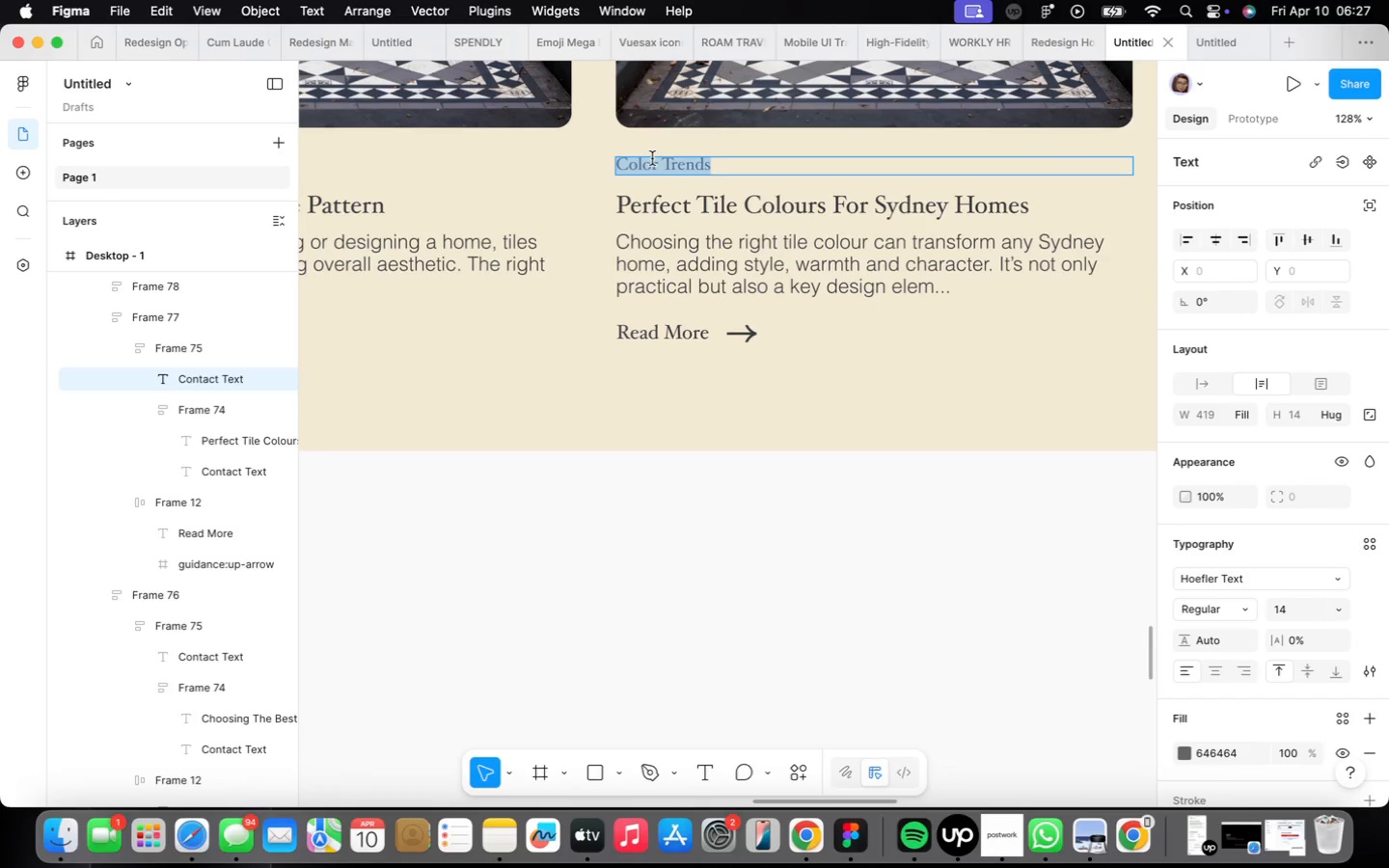 
type(CLOUR TRENDS)
 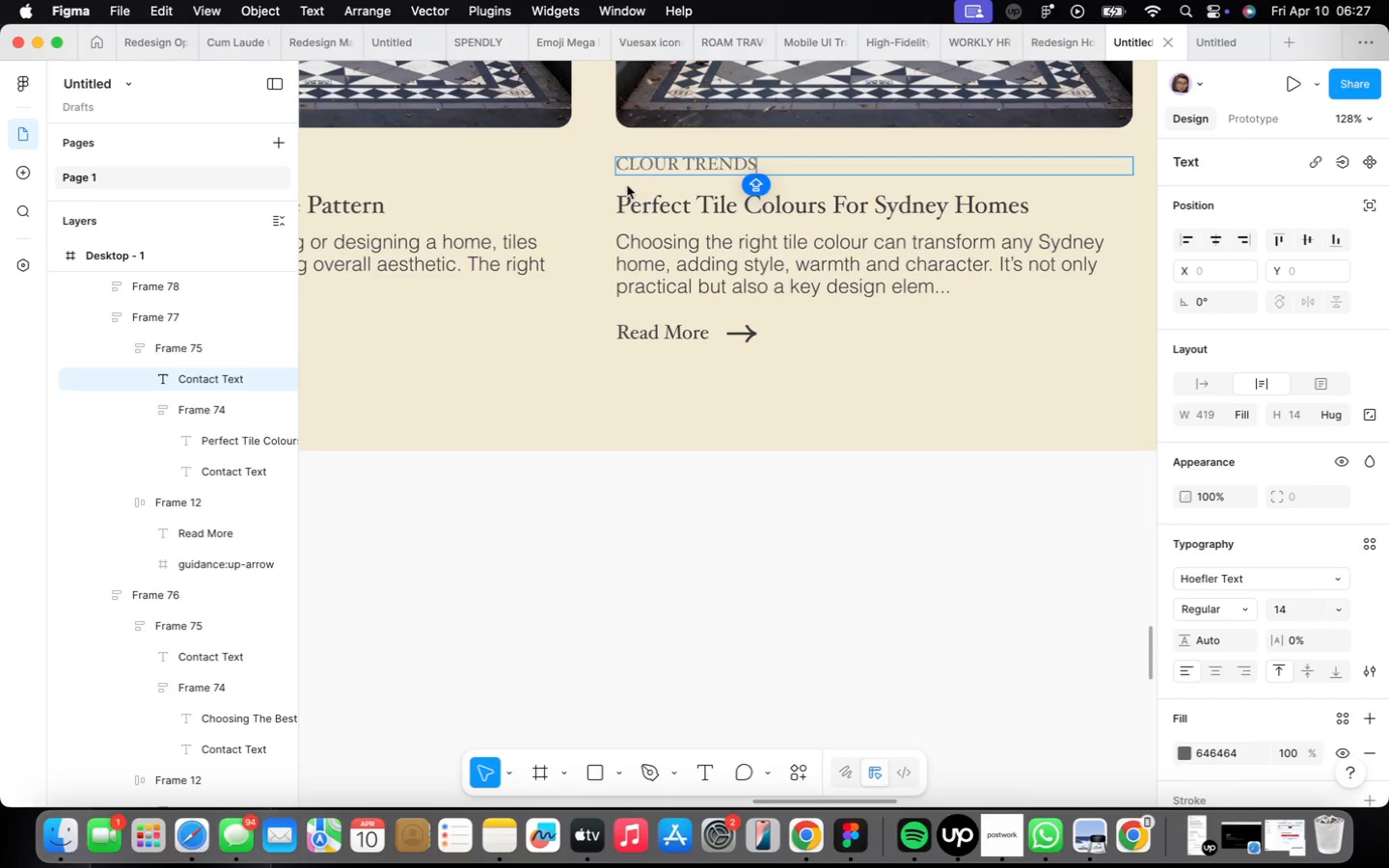 
left_click([645, 162])
 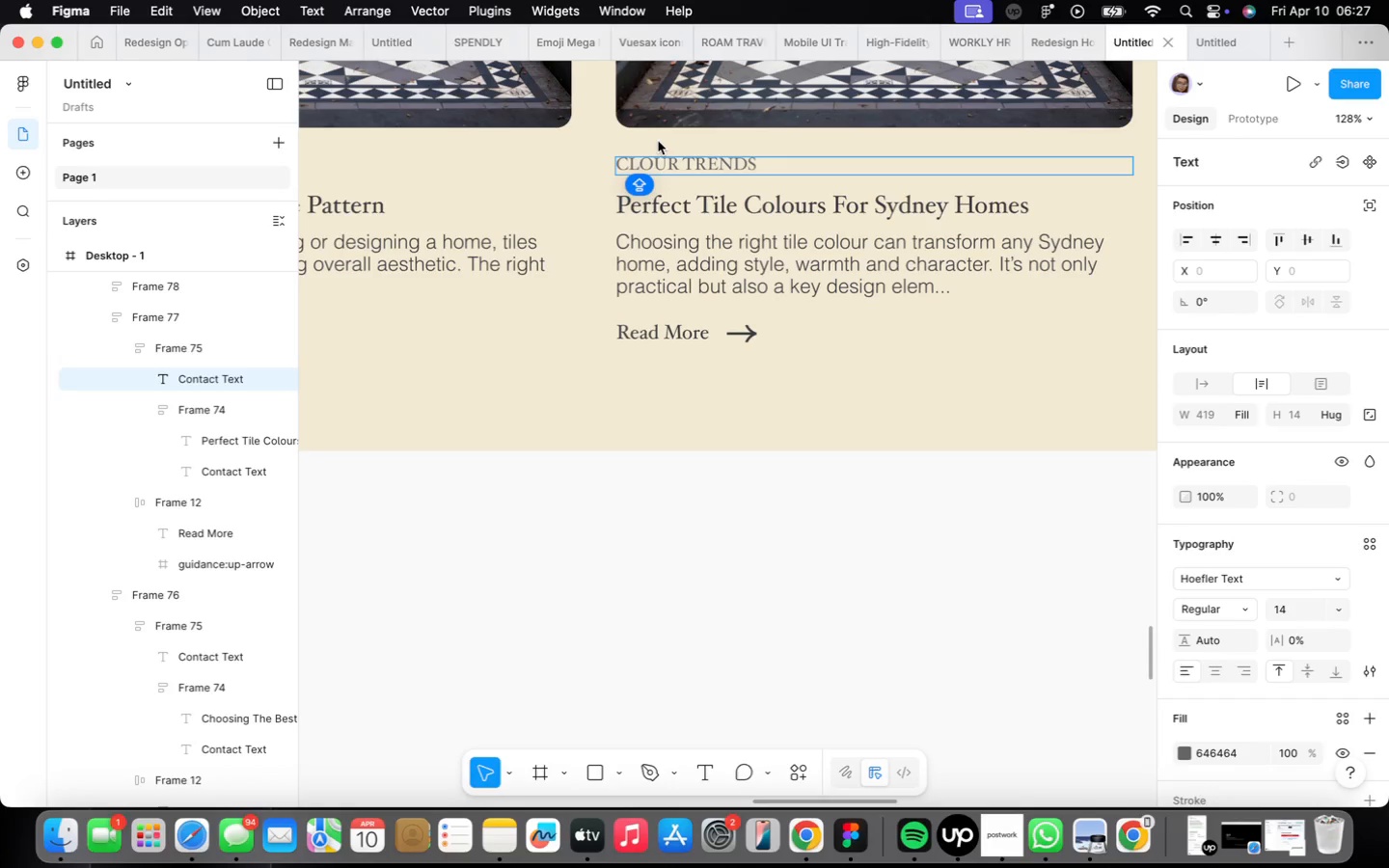 
key(ArrowLeft)
 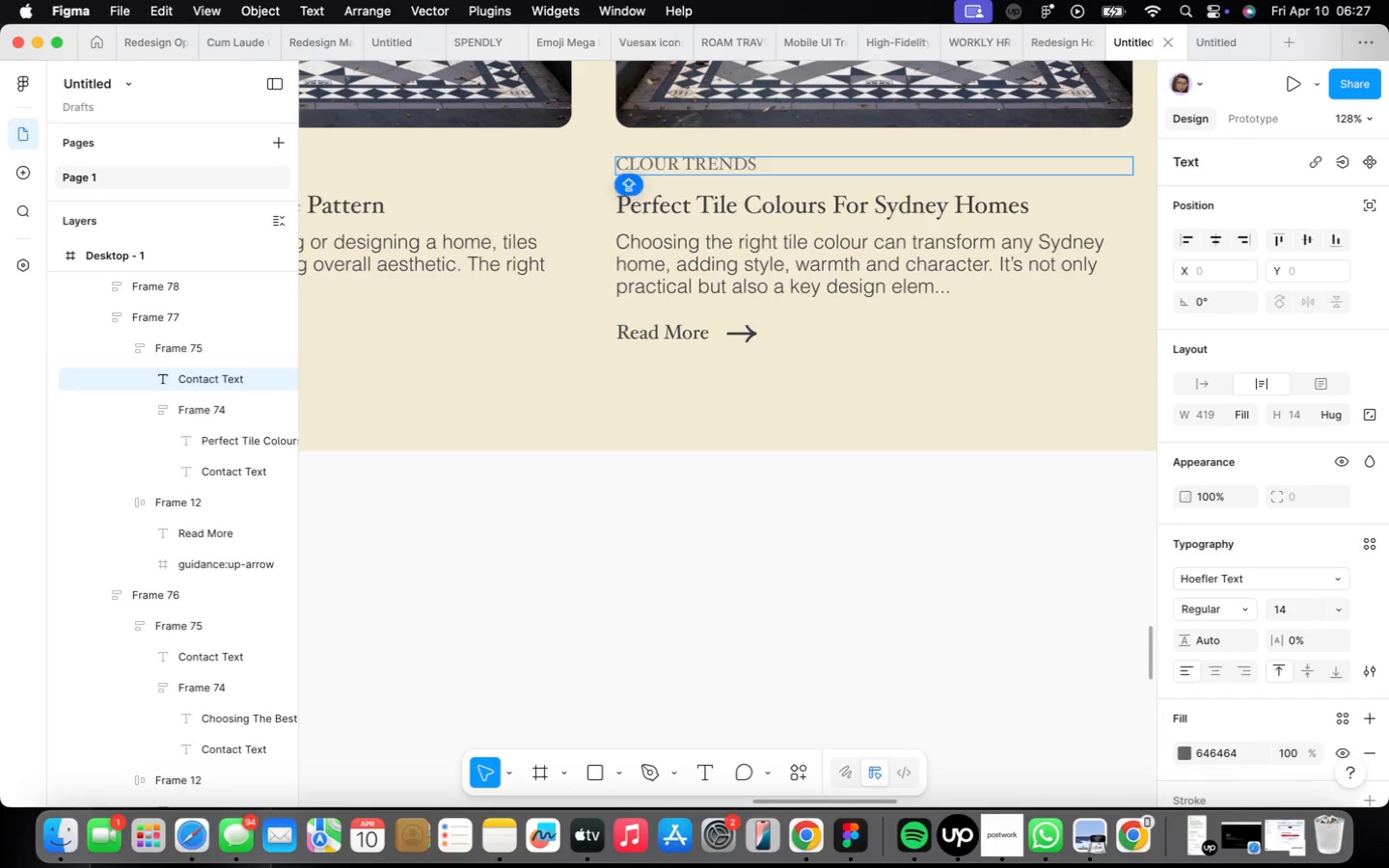 
key(P)
 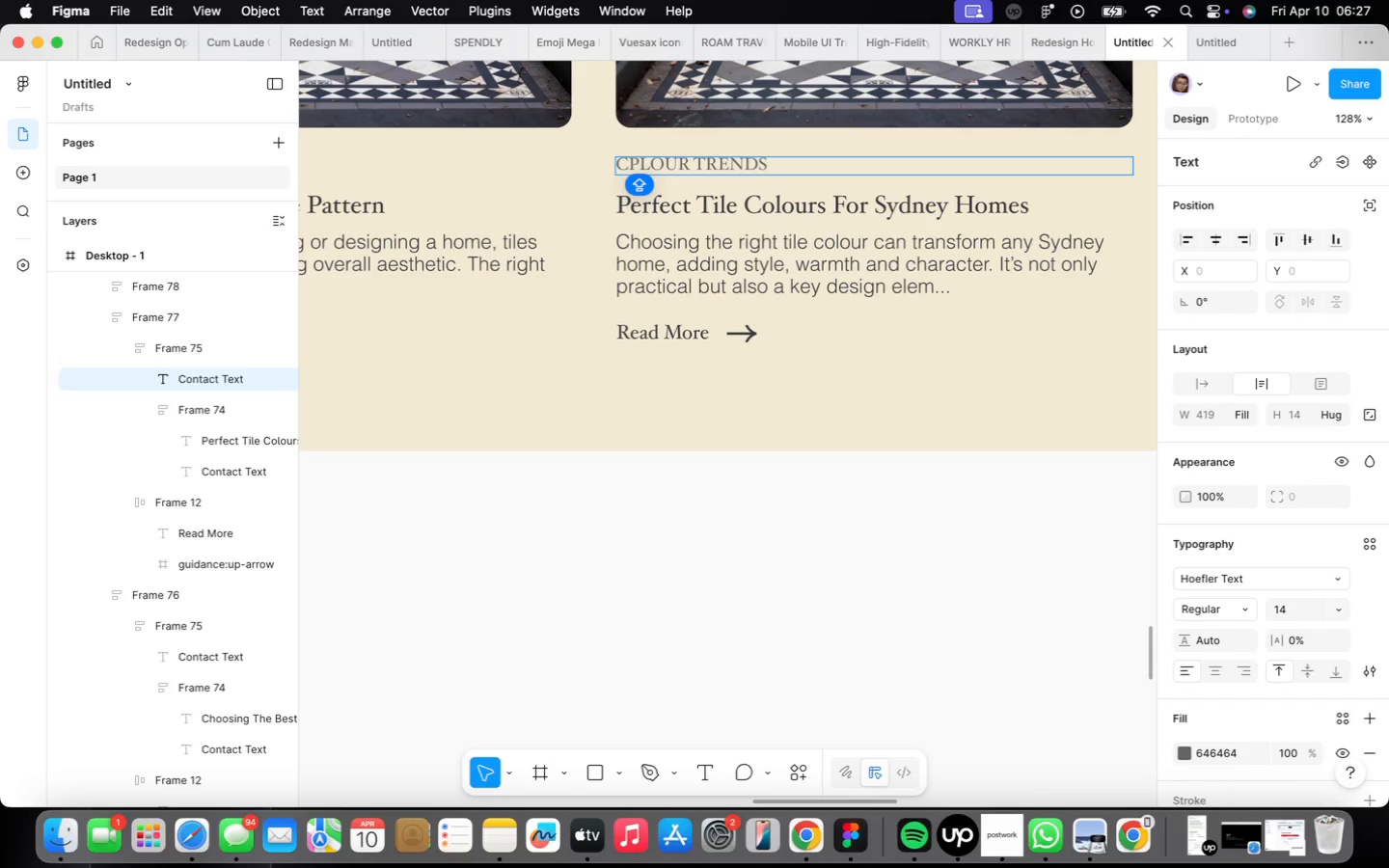 
key(Backspace)
 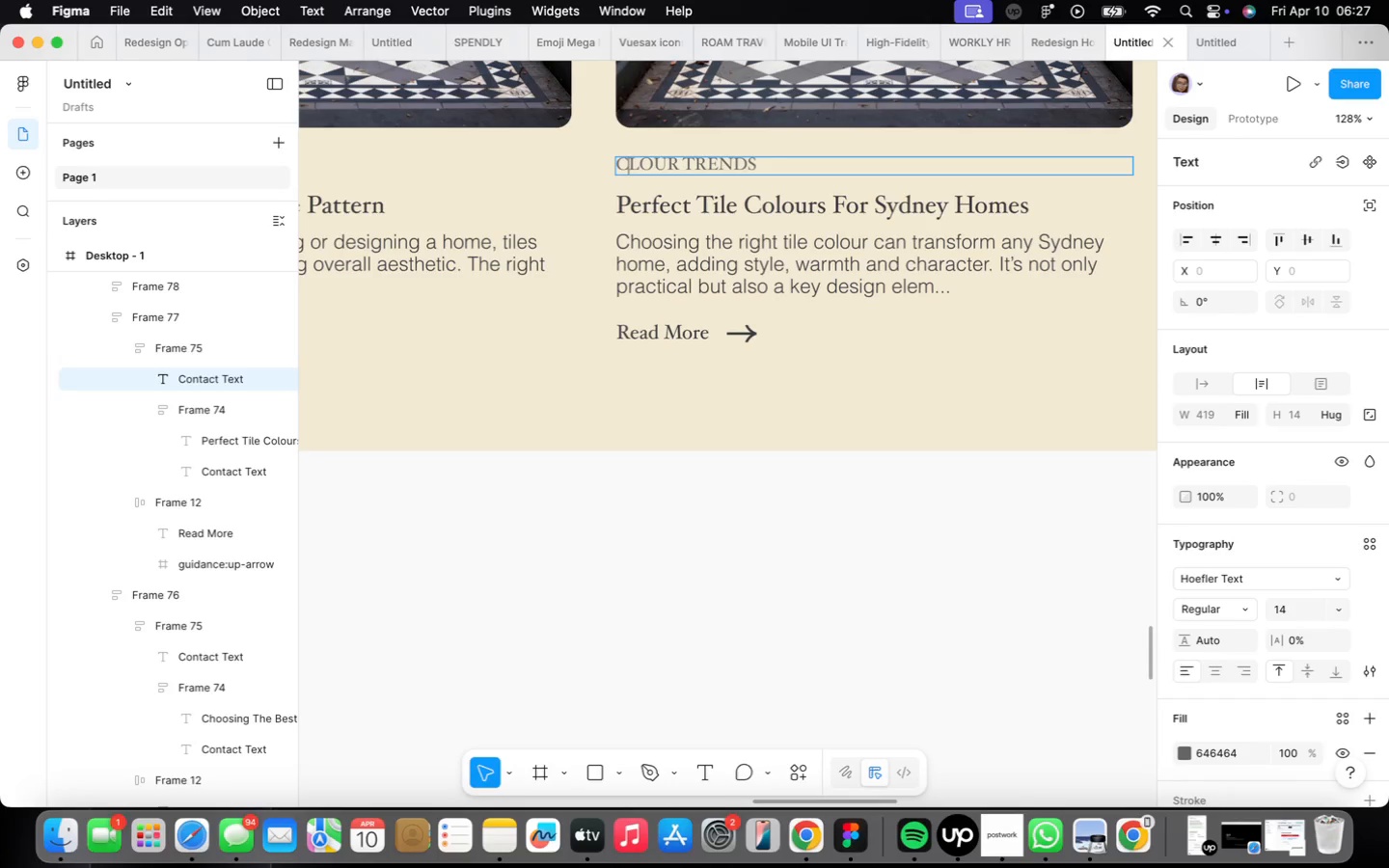 
key(O)
 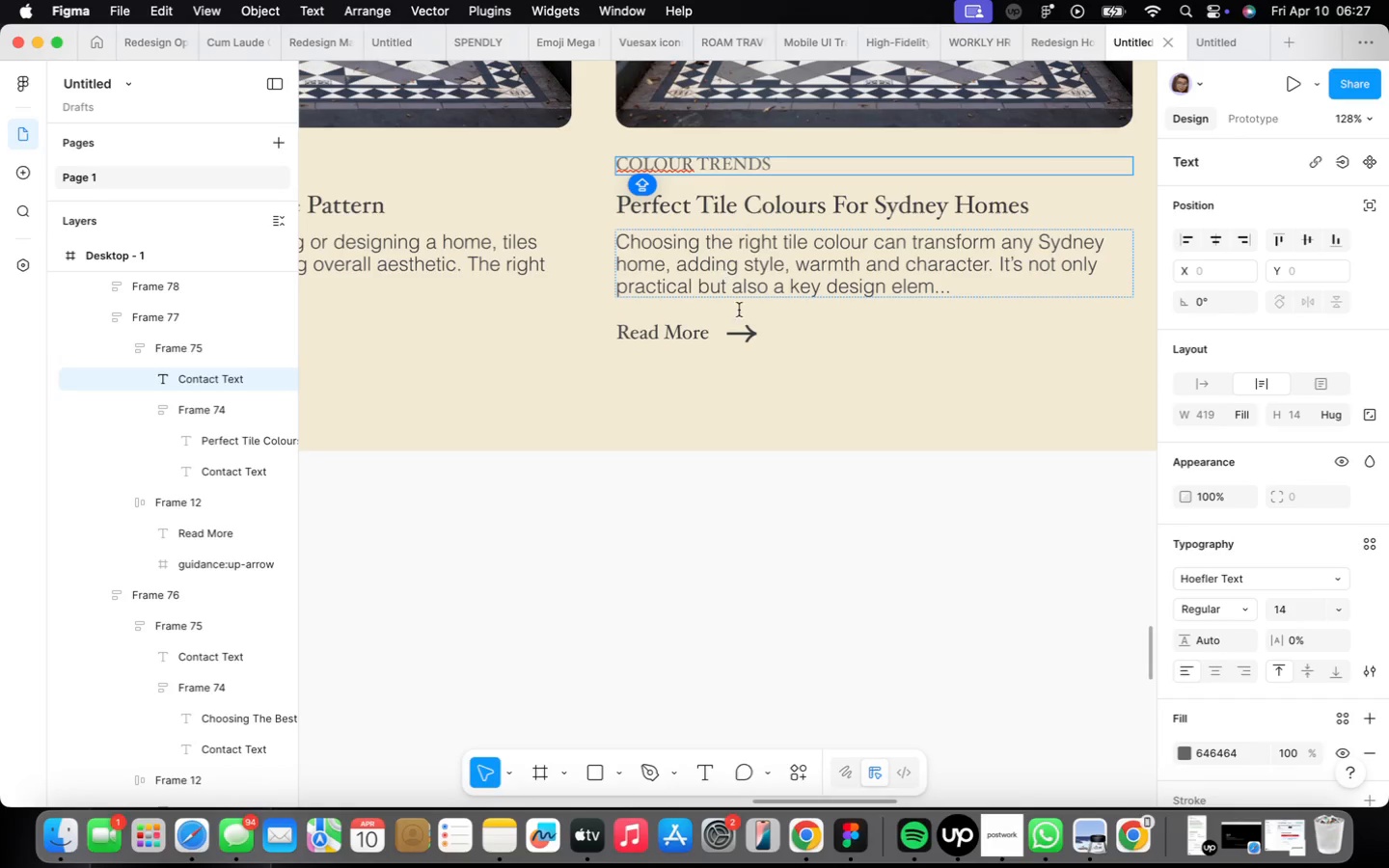 
double_click([801, 390])
 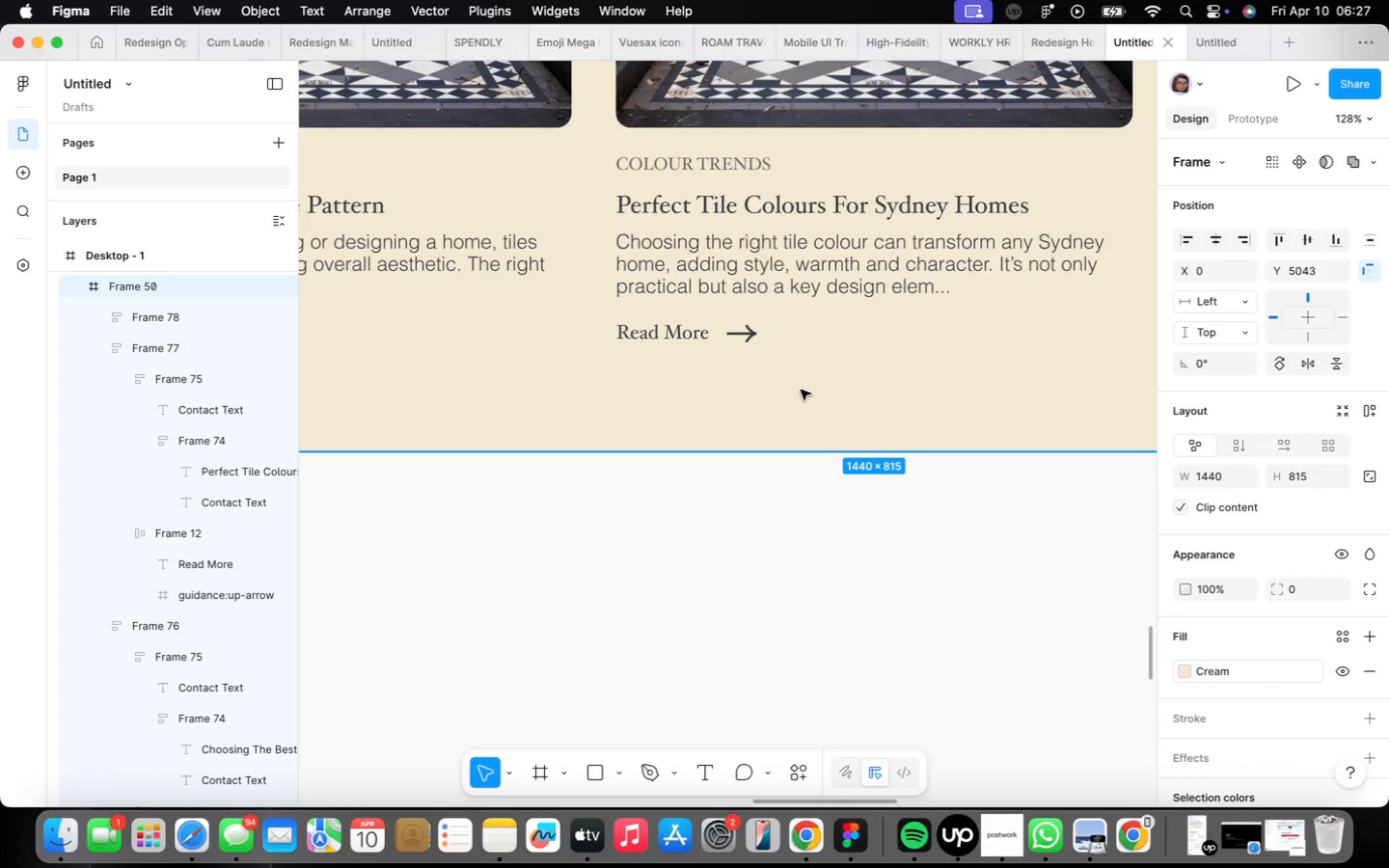 
scroll: coordinate [801, 388], scroll_direction: down, amount: 15.0
 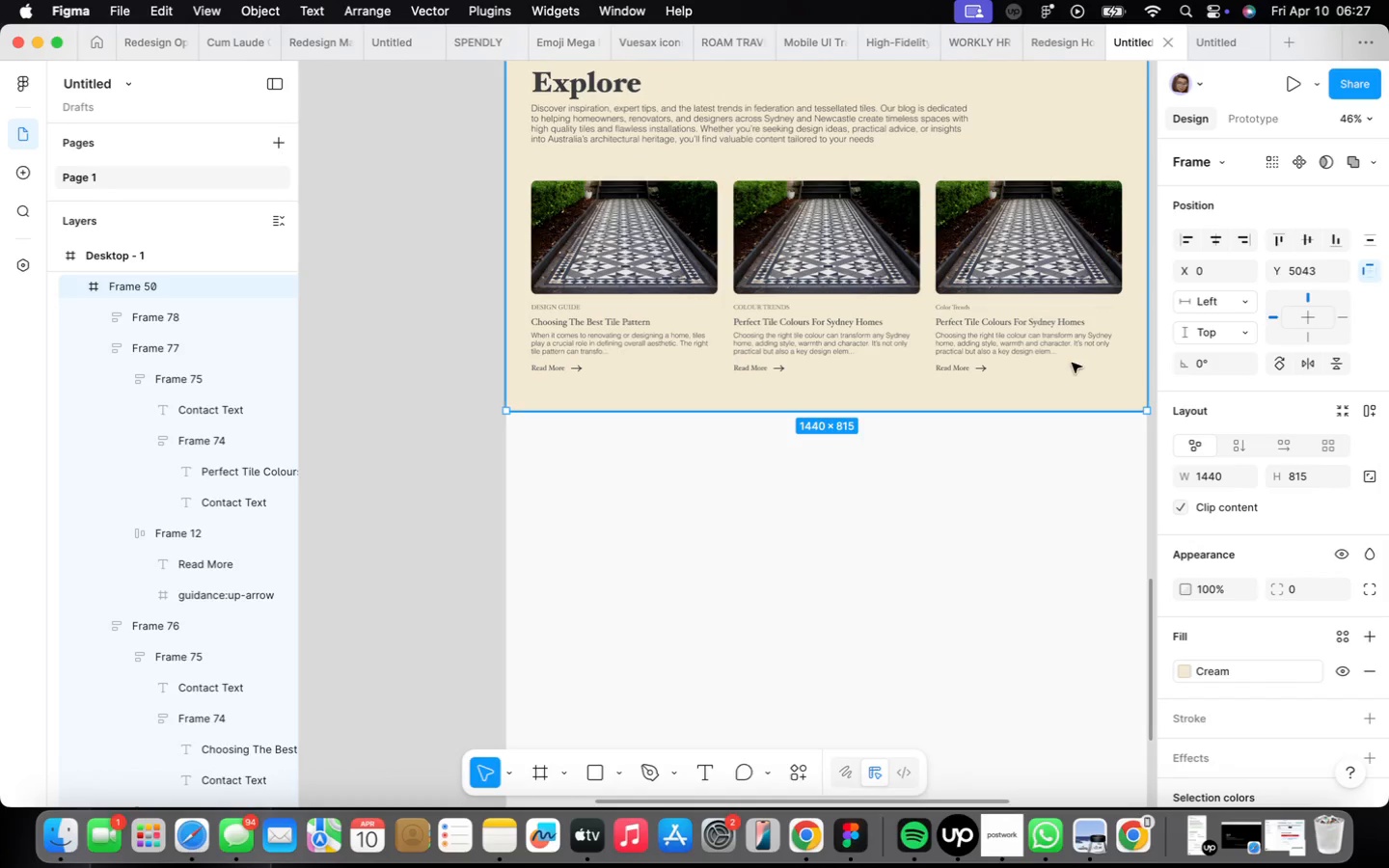 
scroll: coordinate [1071, 347], scroll_direction: up, amount: 15.0
 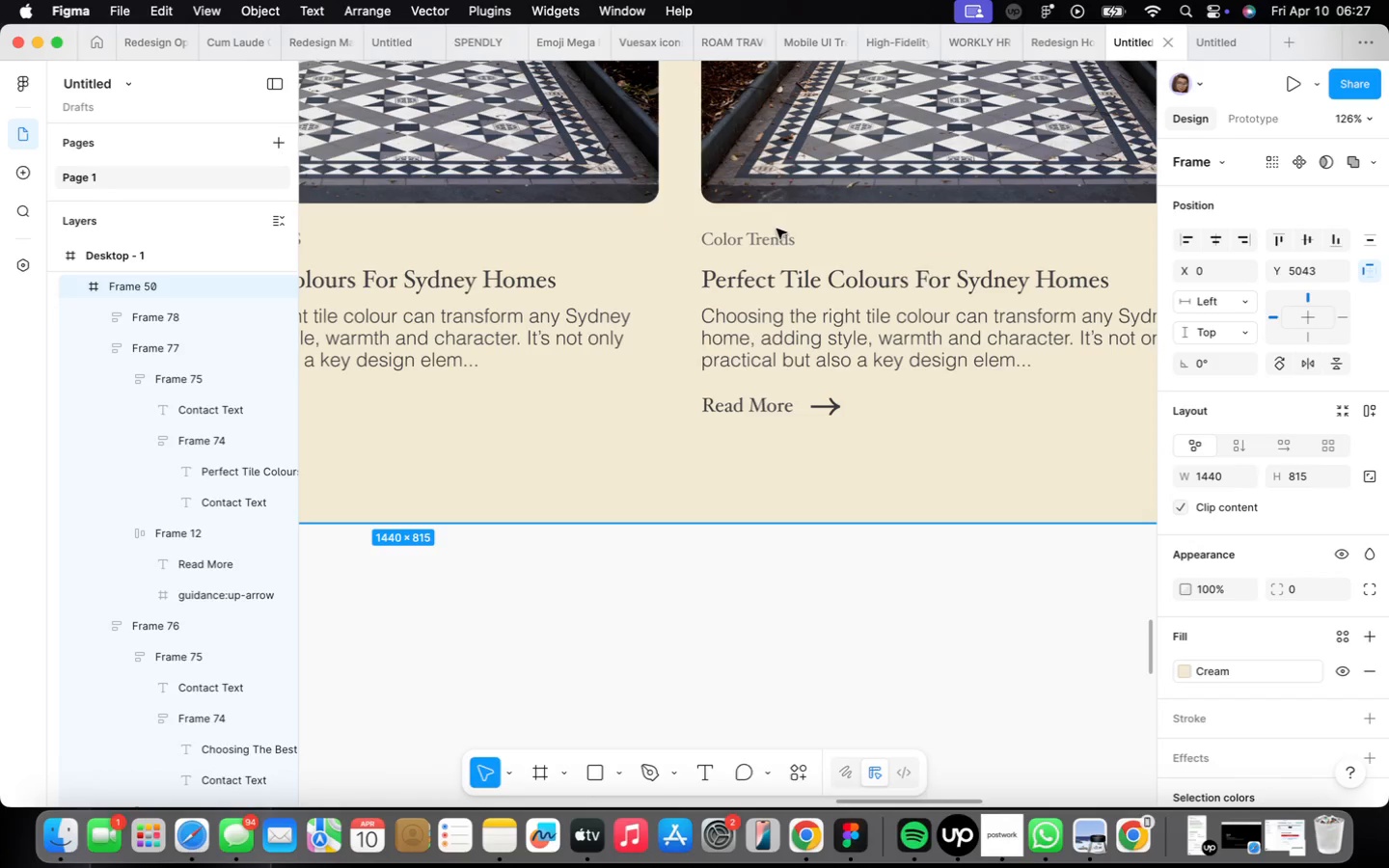 
double_click([777, 229])
 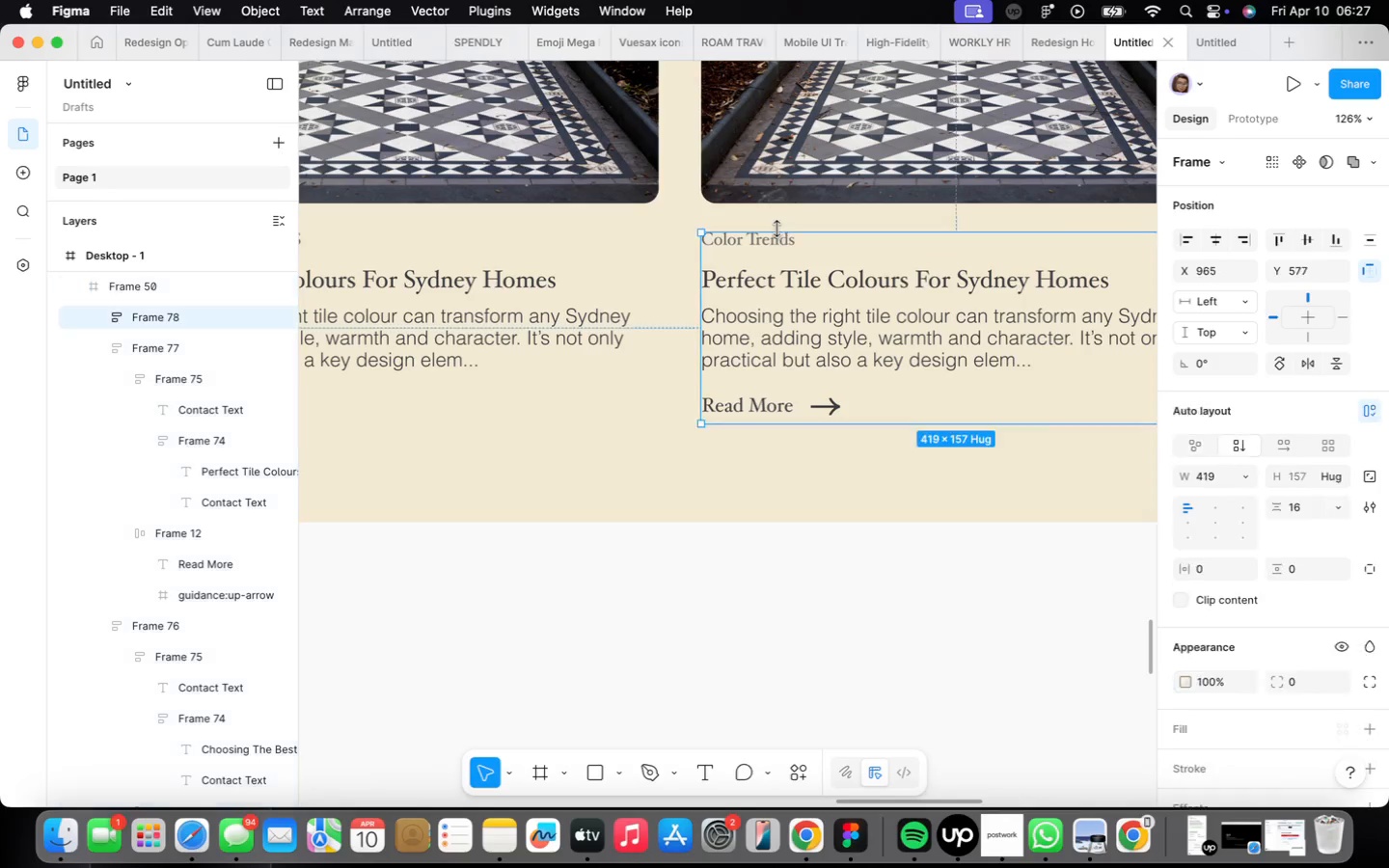 
triple_click([777, 229])
 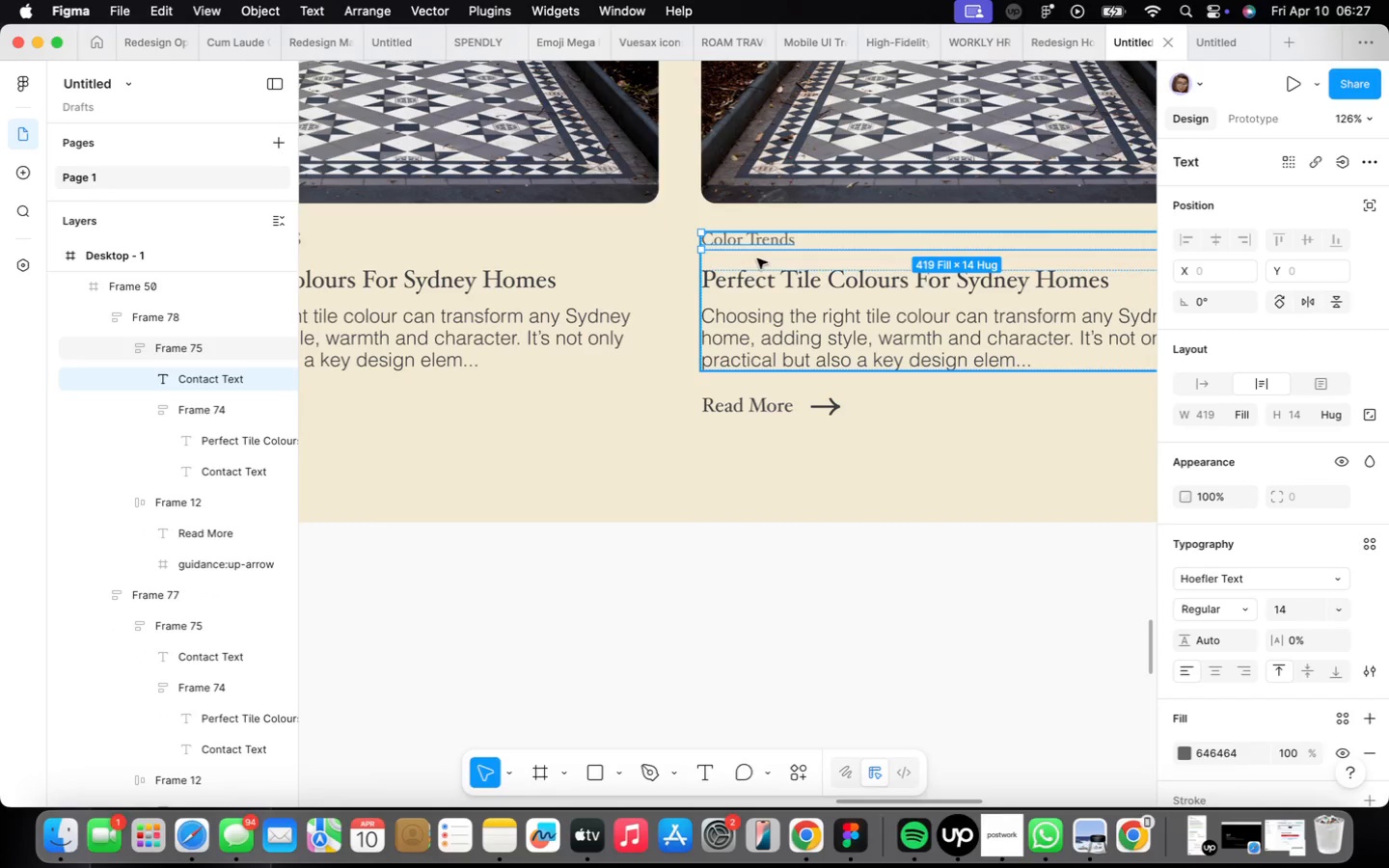 
double_click([759, 236])
 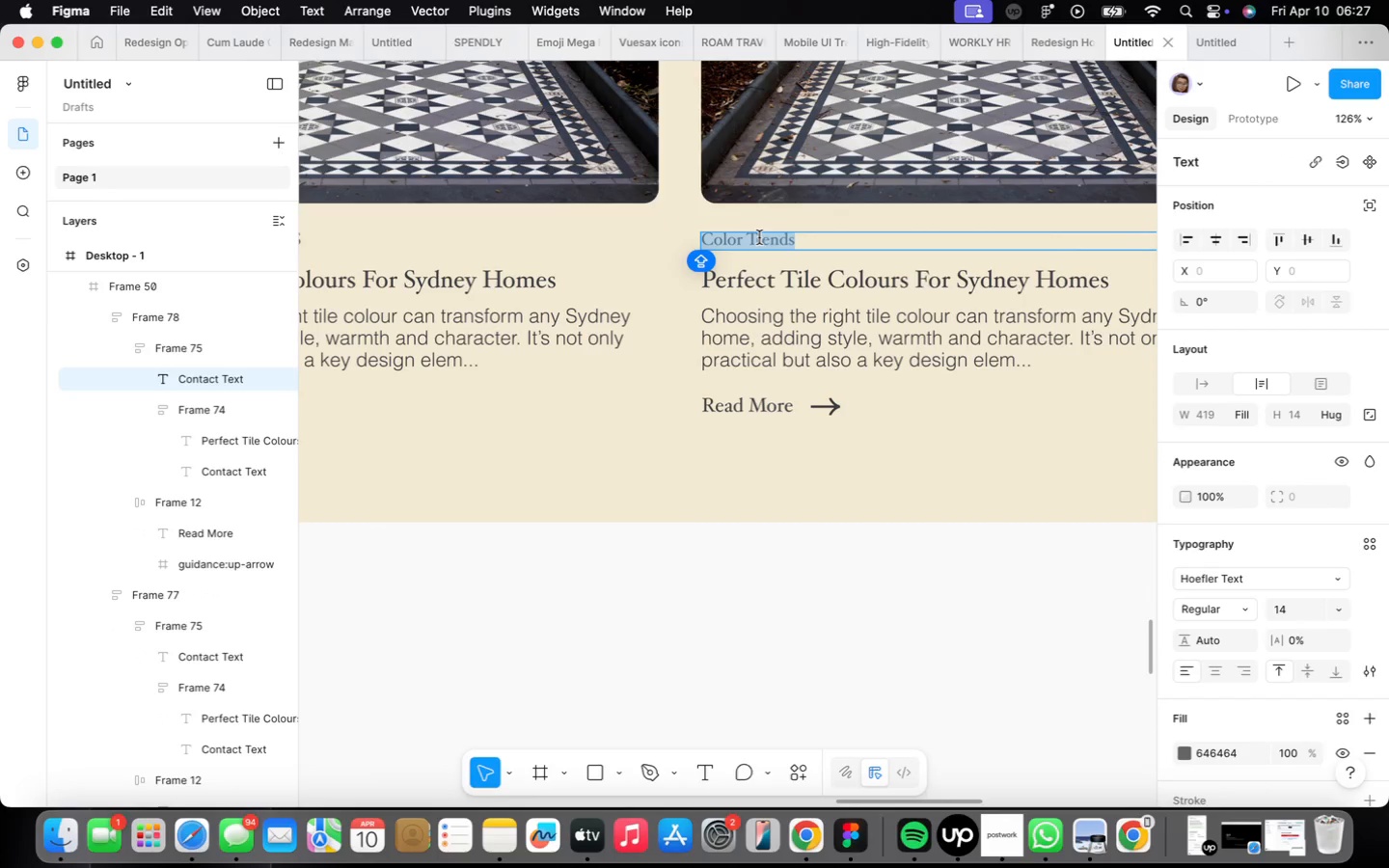 
type(HERITAGE)
 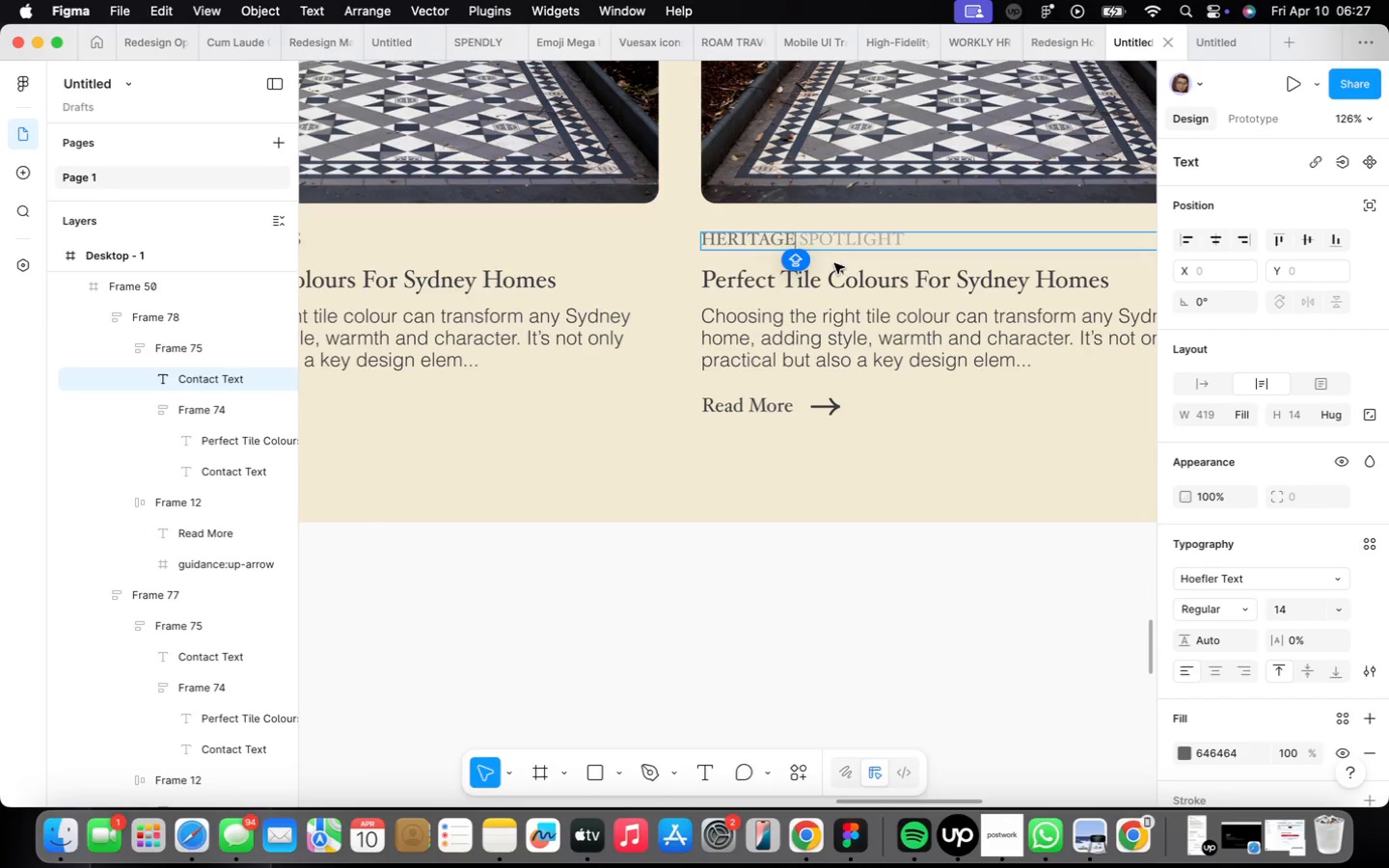 
double_click([837, 280])
 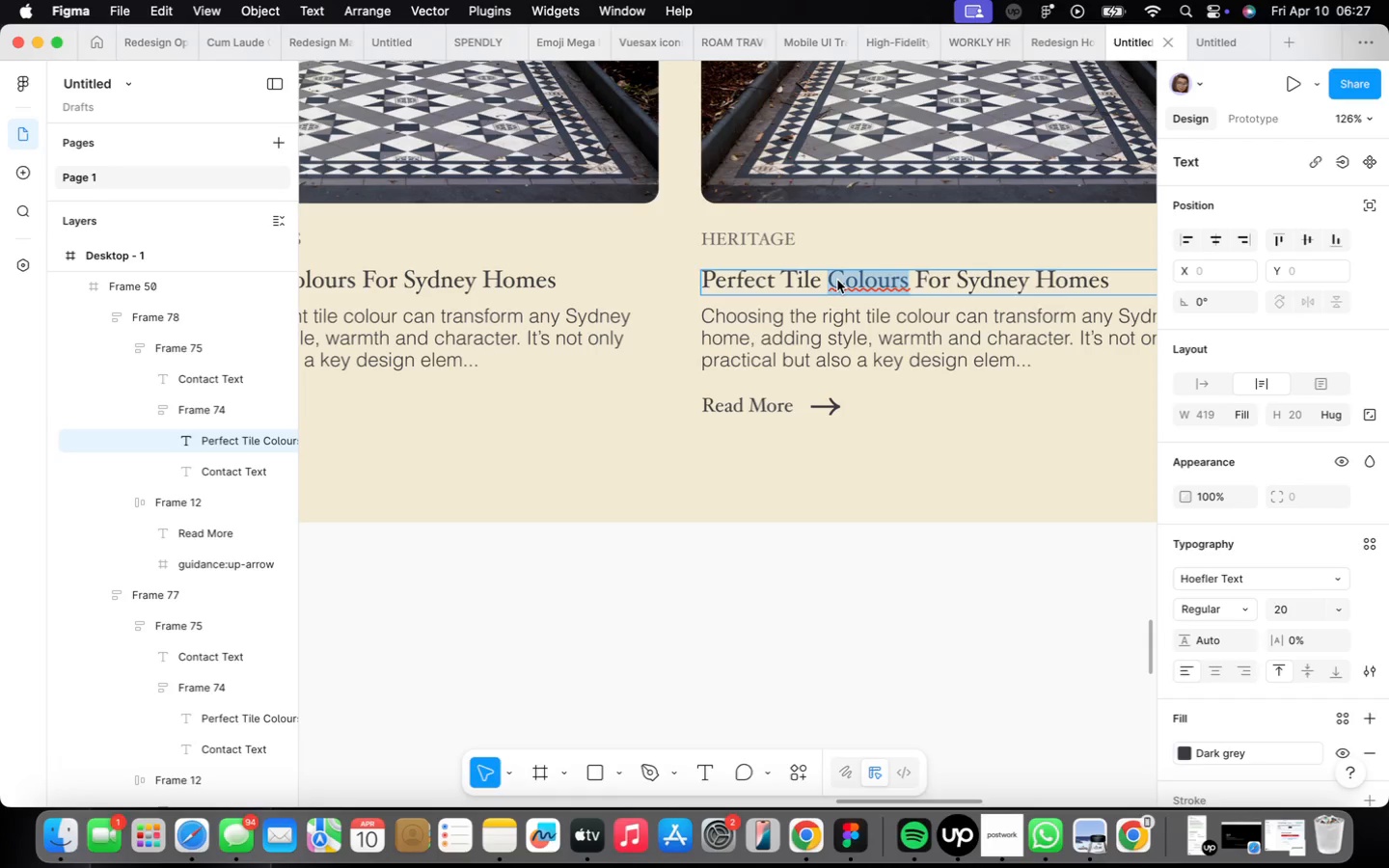 
triple_click([837, 280])
 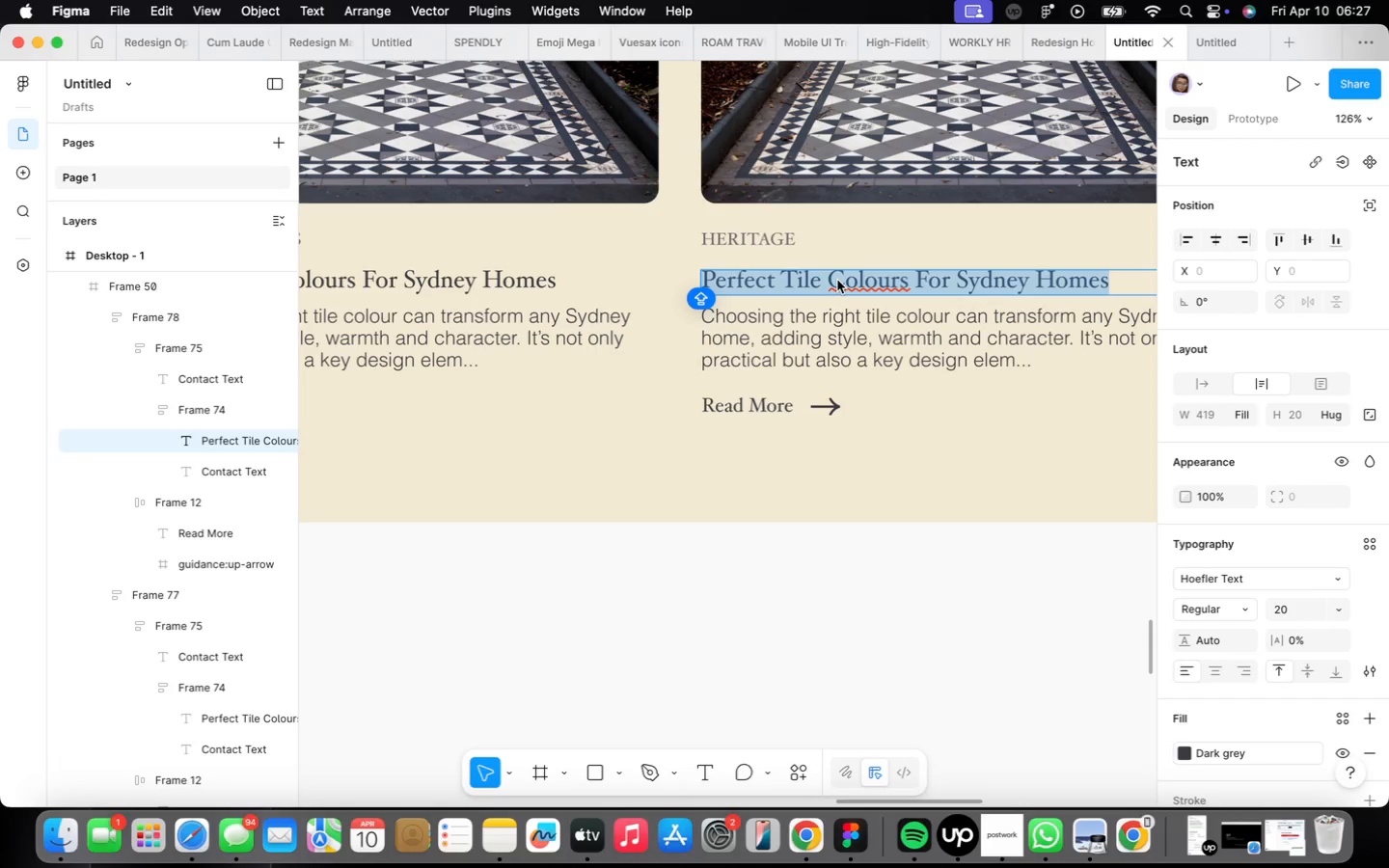 
type(Restoring )
 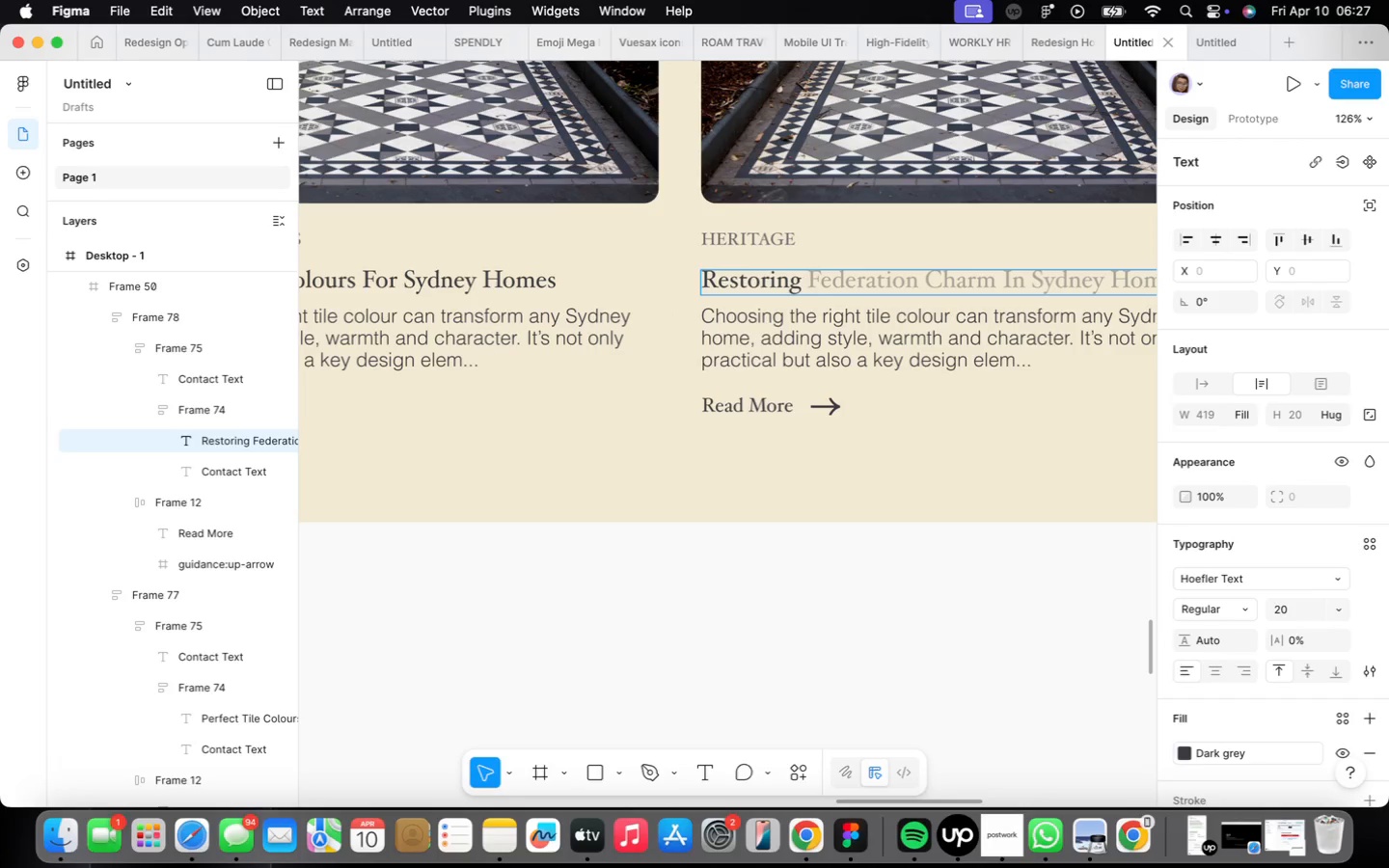 
type(Federation )
 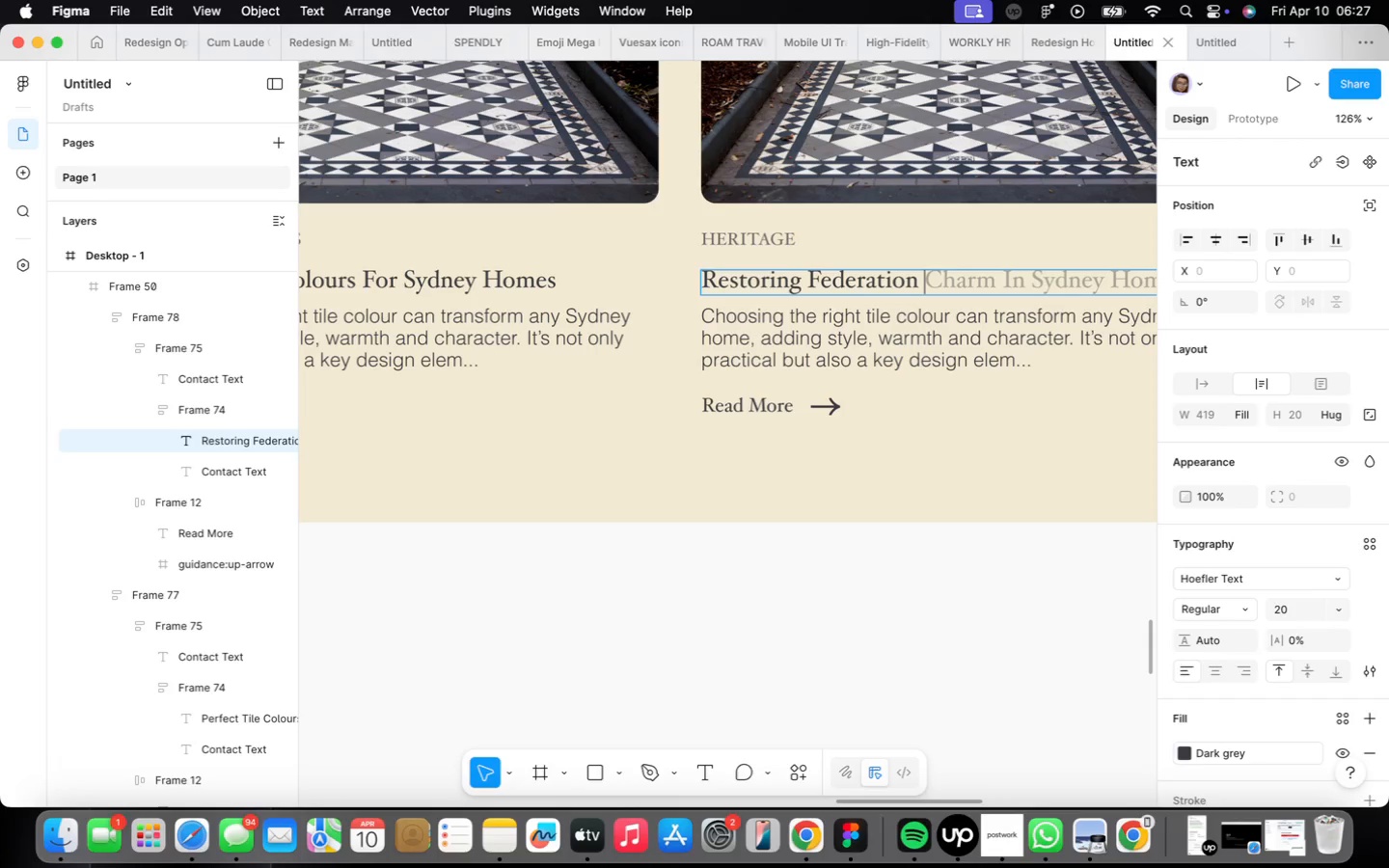 
type(heritage tiles)
 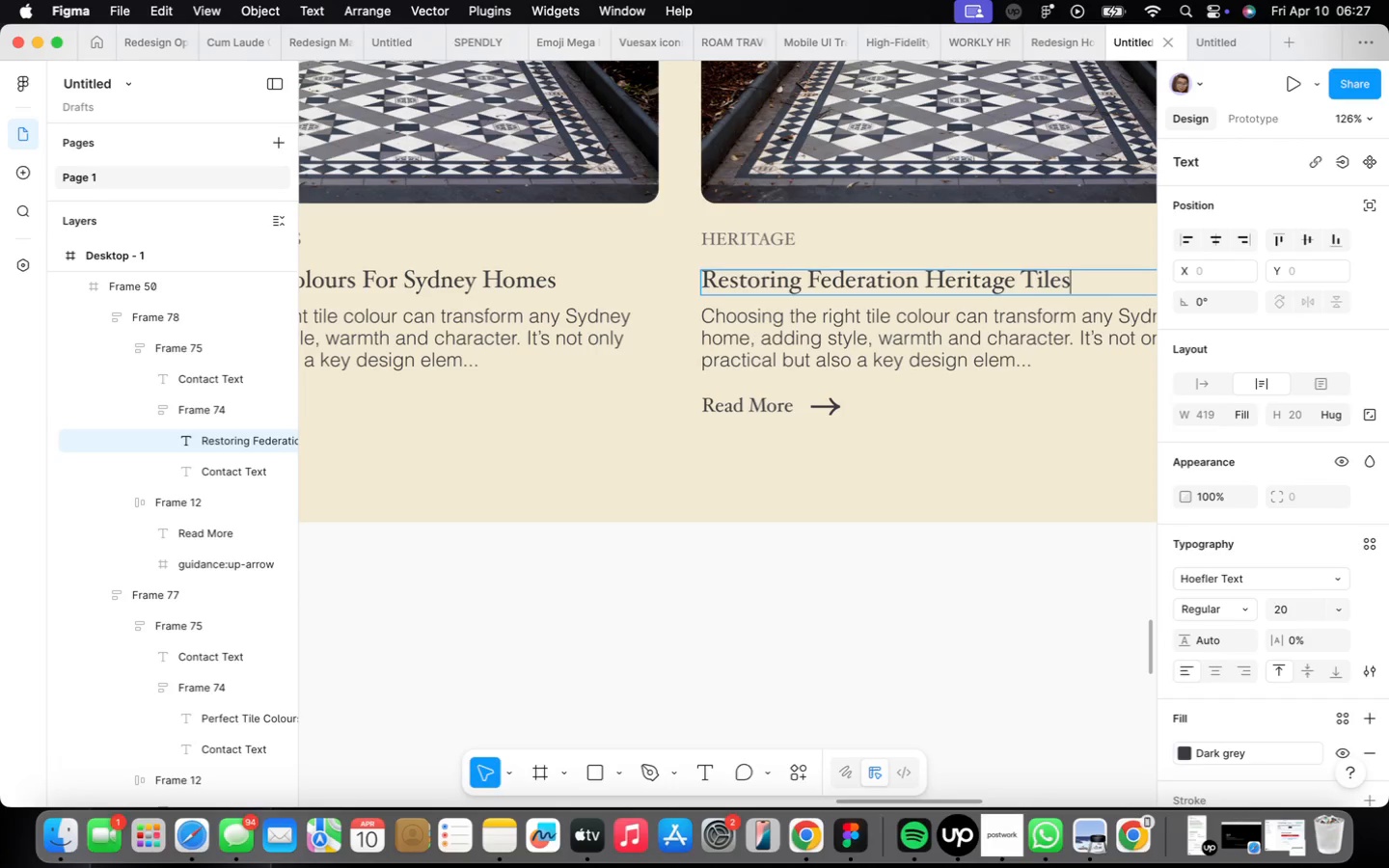 
double_click([831, 341])
 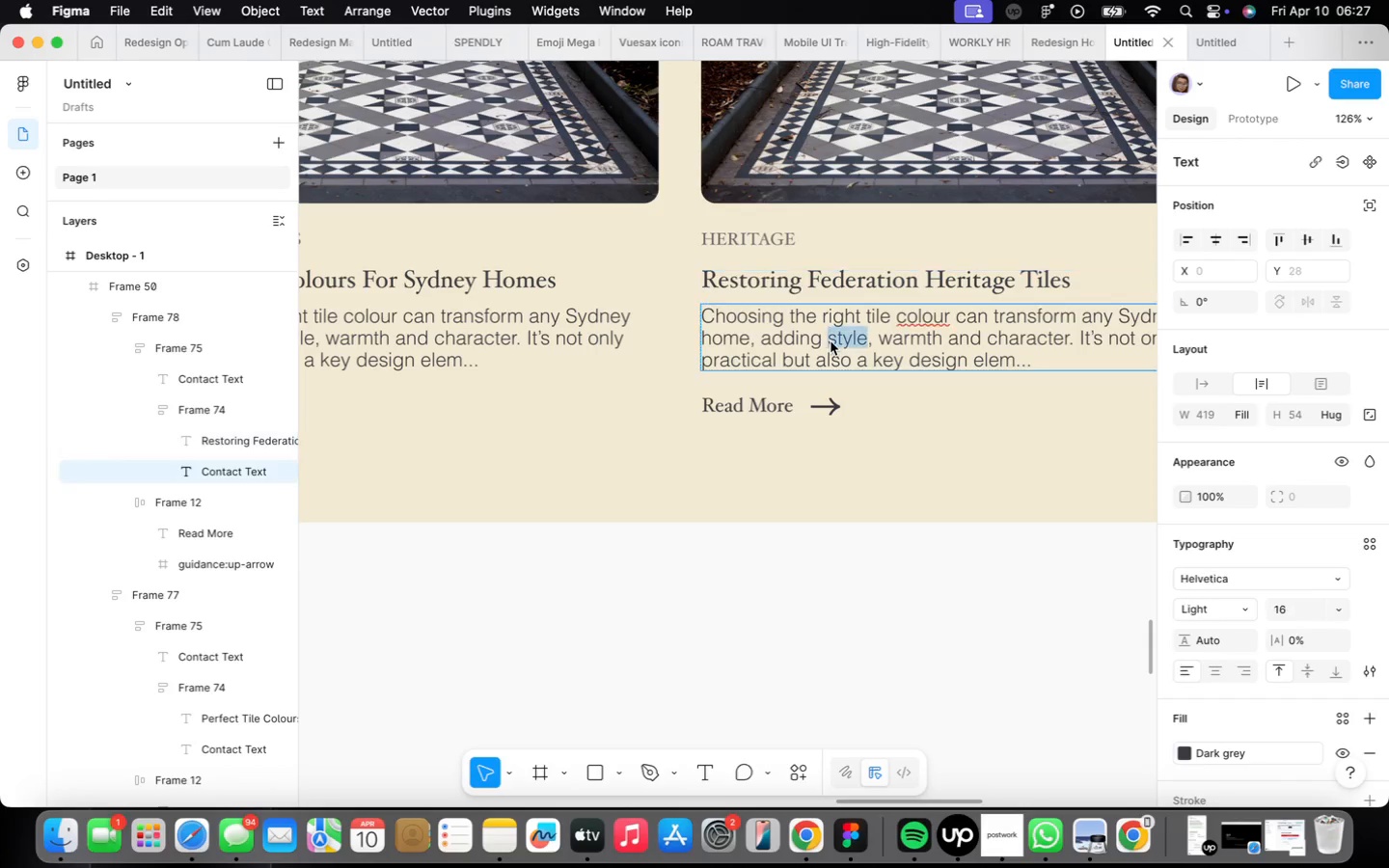 
triple_click([831, 341])
 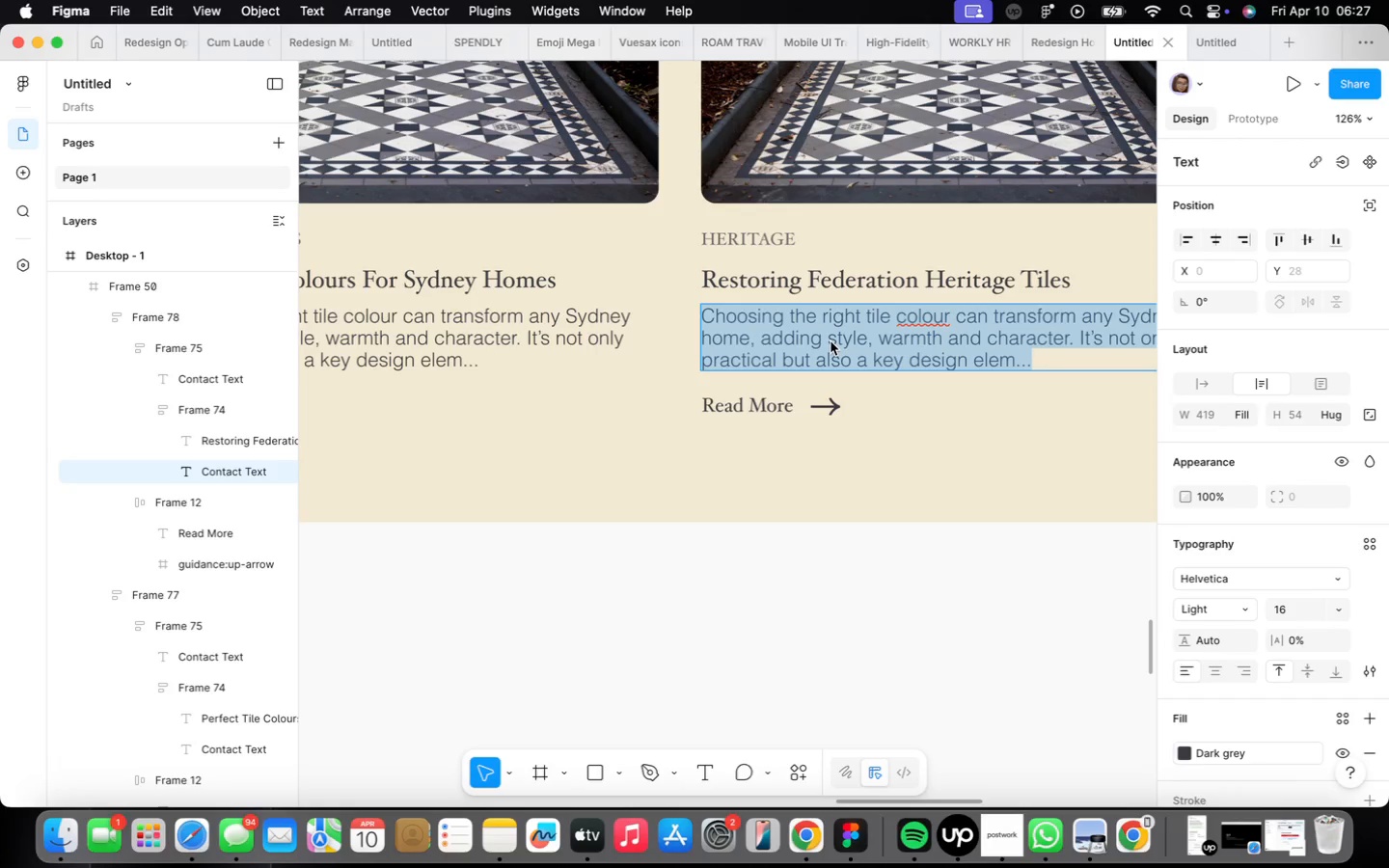 
type(Federation-era)
 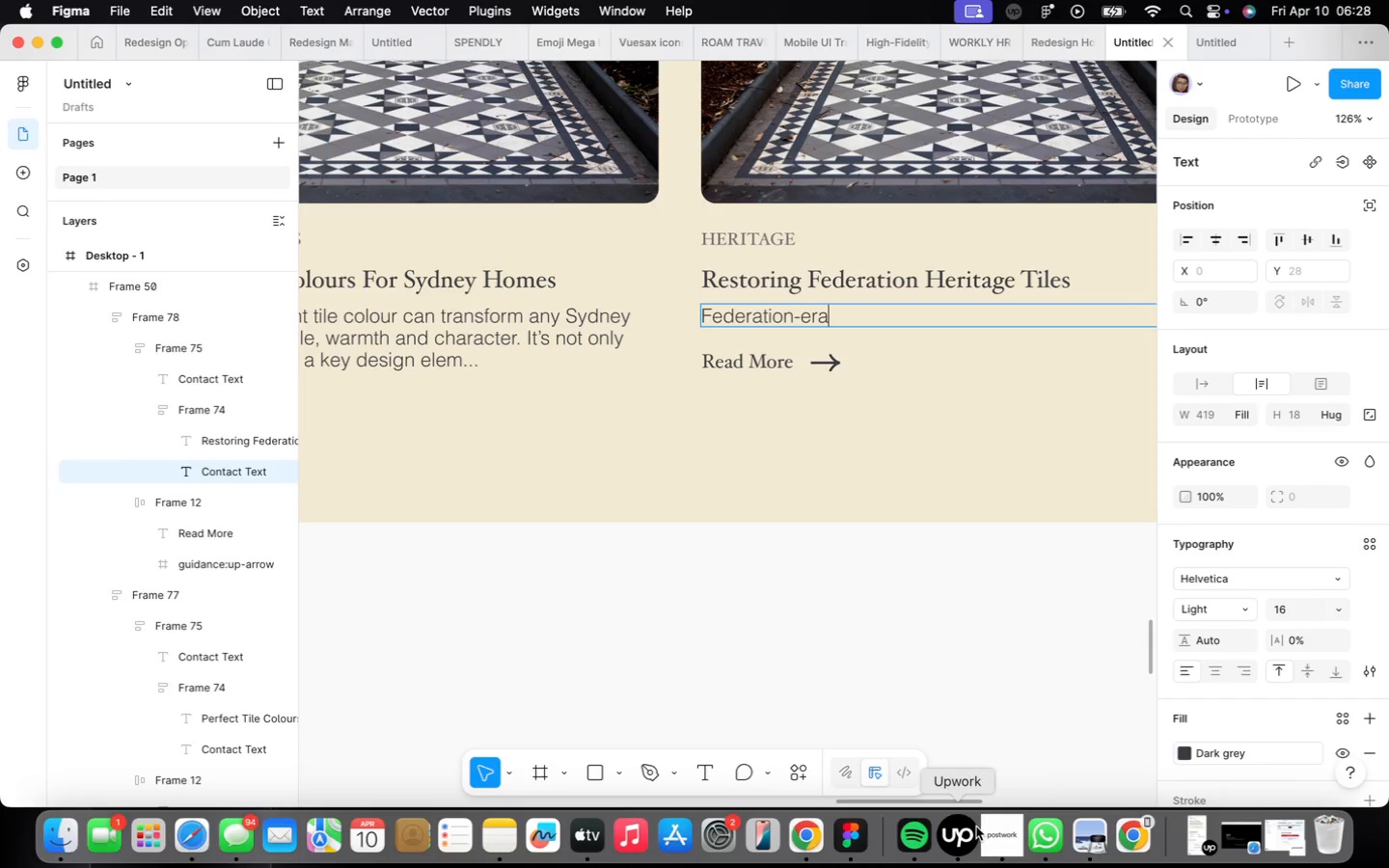 
left_click([985, 834])